 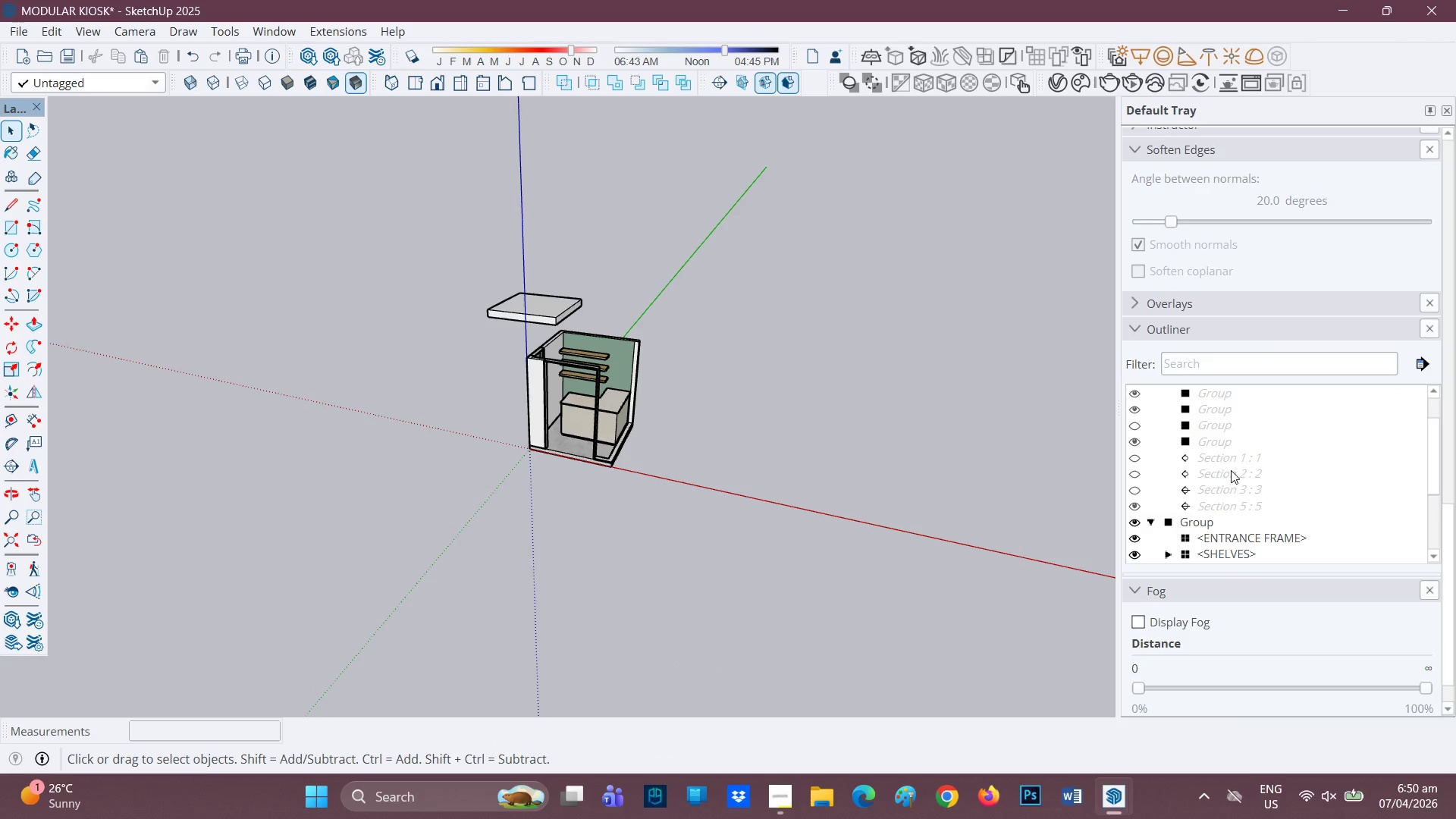 
scroll: coordinate [1209, 488], scroll_direction: none, amount: 0.0
 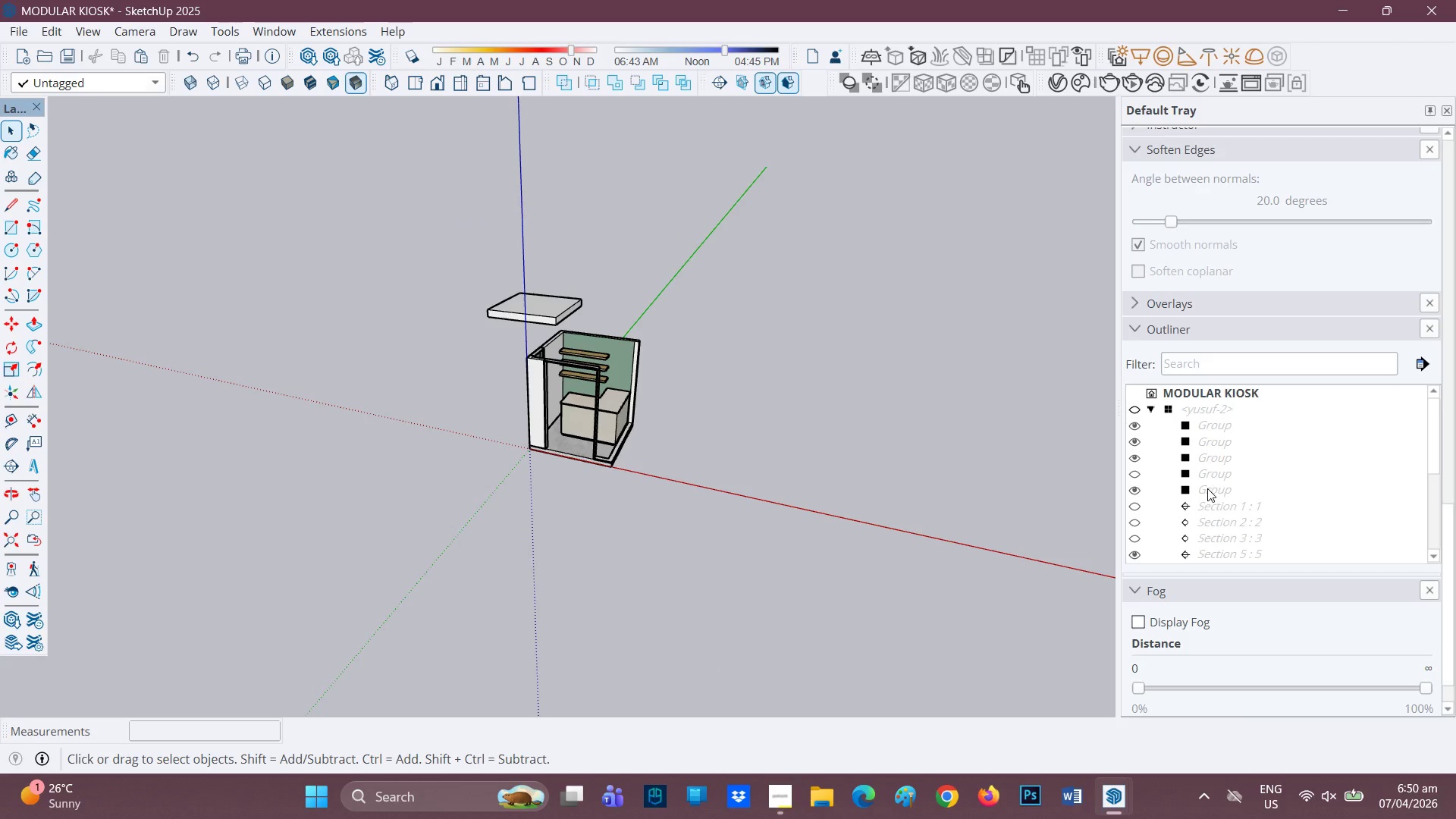 
scroll: coordinate [1162, 485], scroll_direction: up, amount: 1.0
 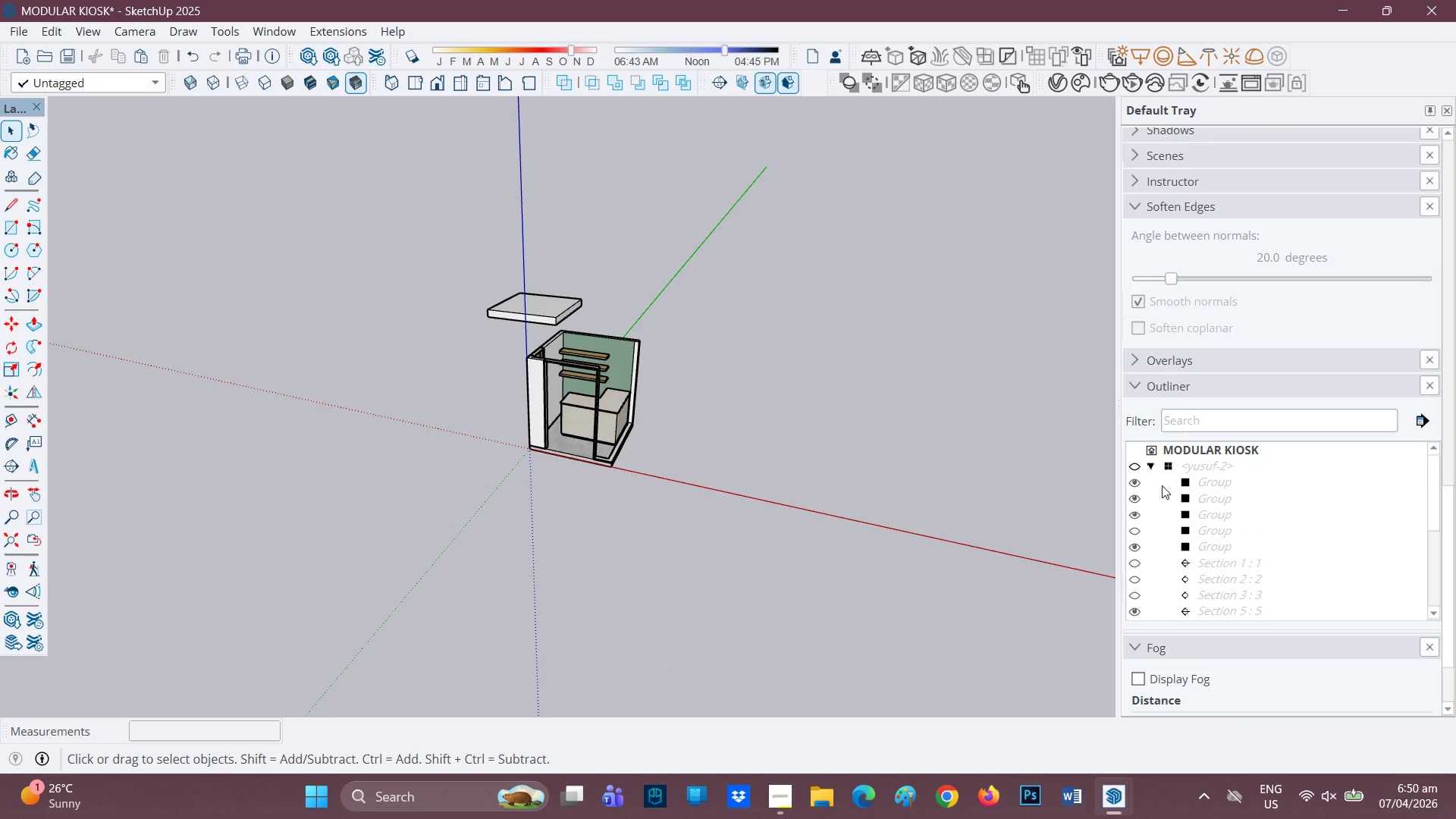 
scroll: coordinate [1145, 546], scroll_direction: down, amount: 2.0
 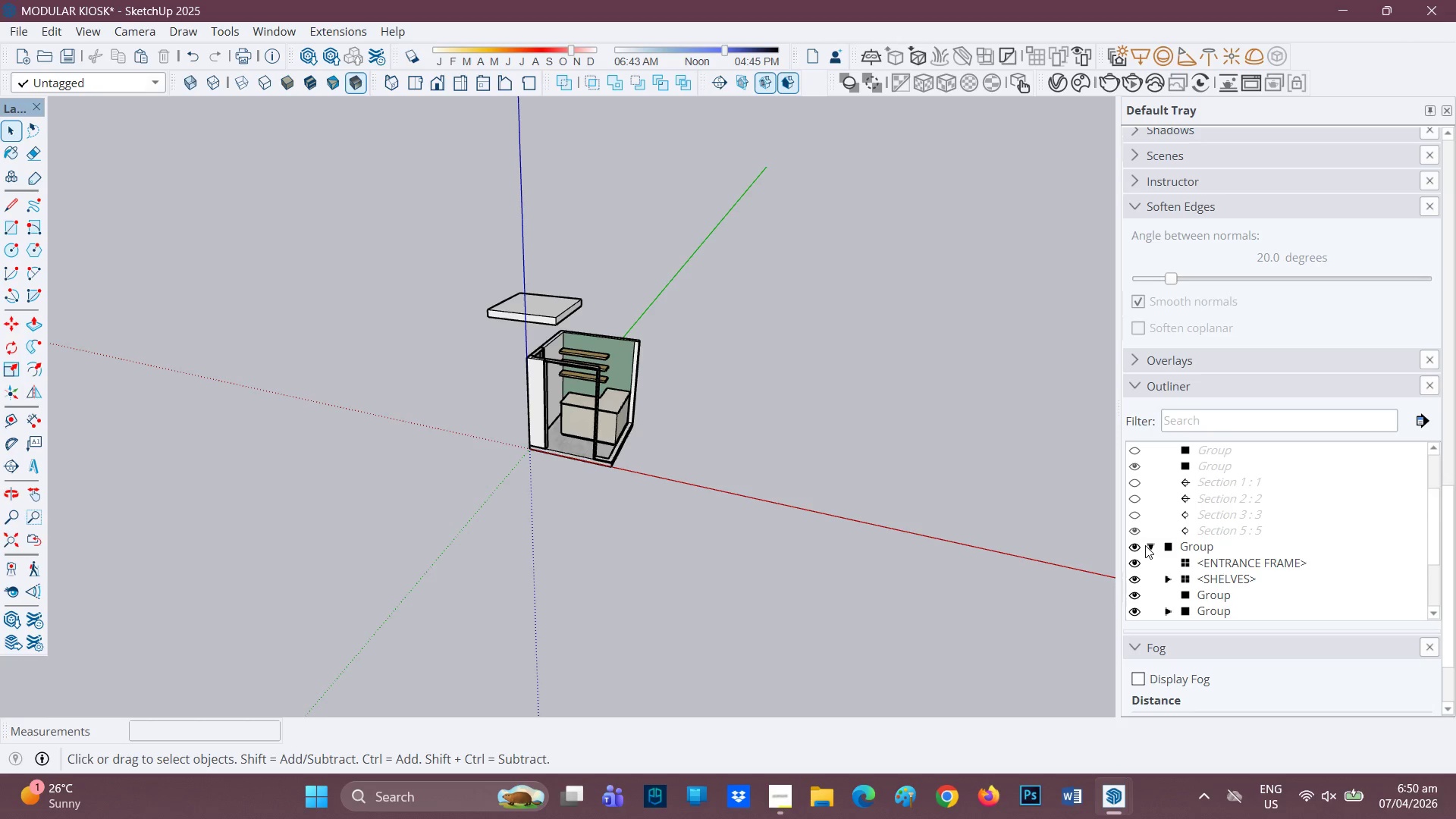 
scroll: coordinate [1142, 515], scroll_direction: up, amount: 2.0
 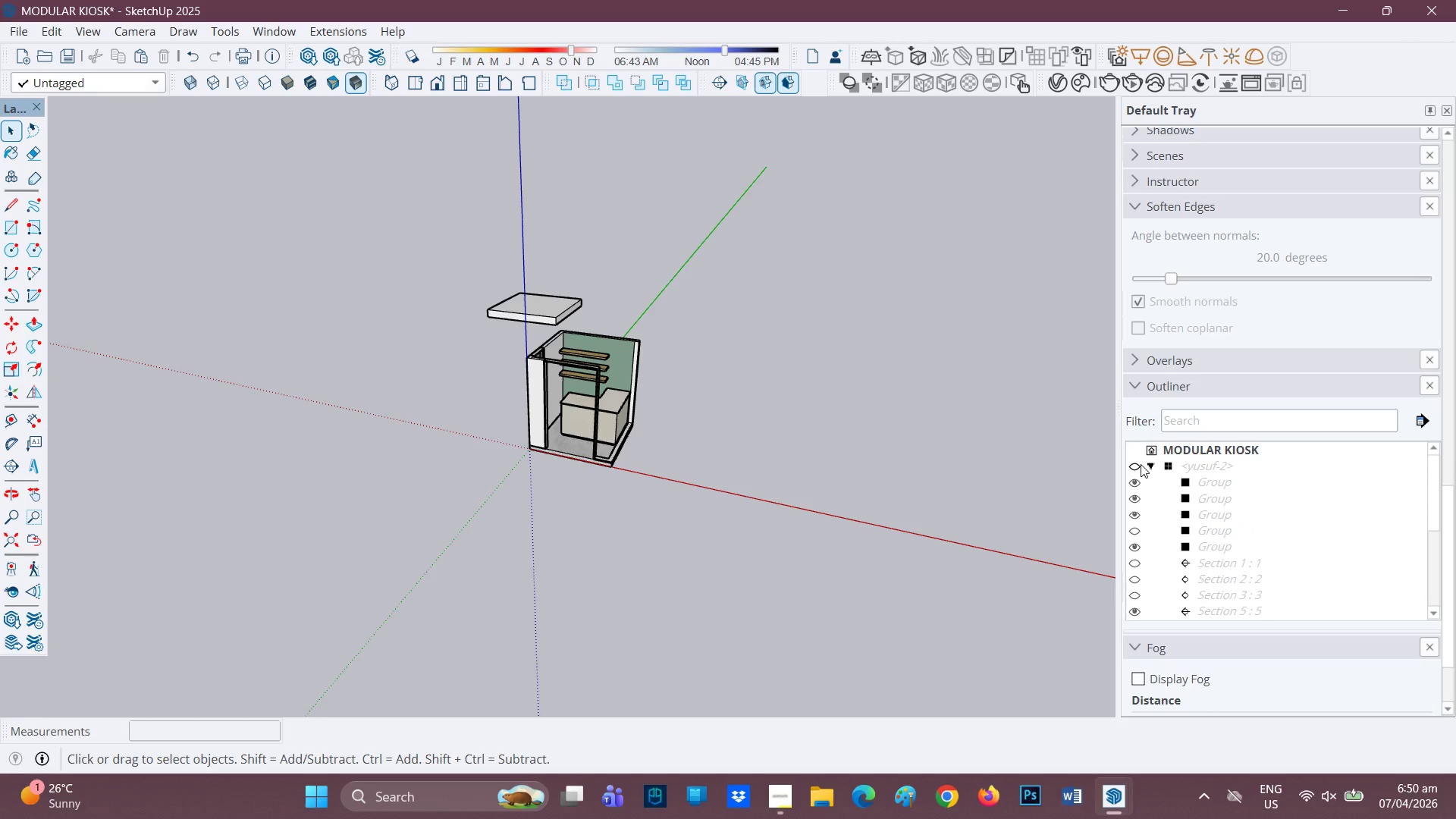 
left_click([1136, 465])
 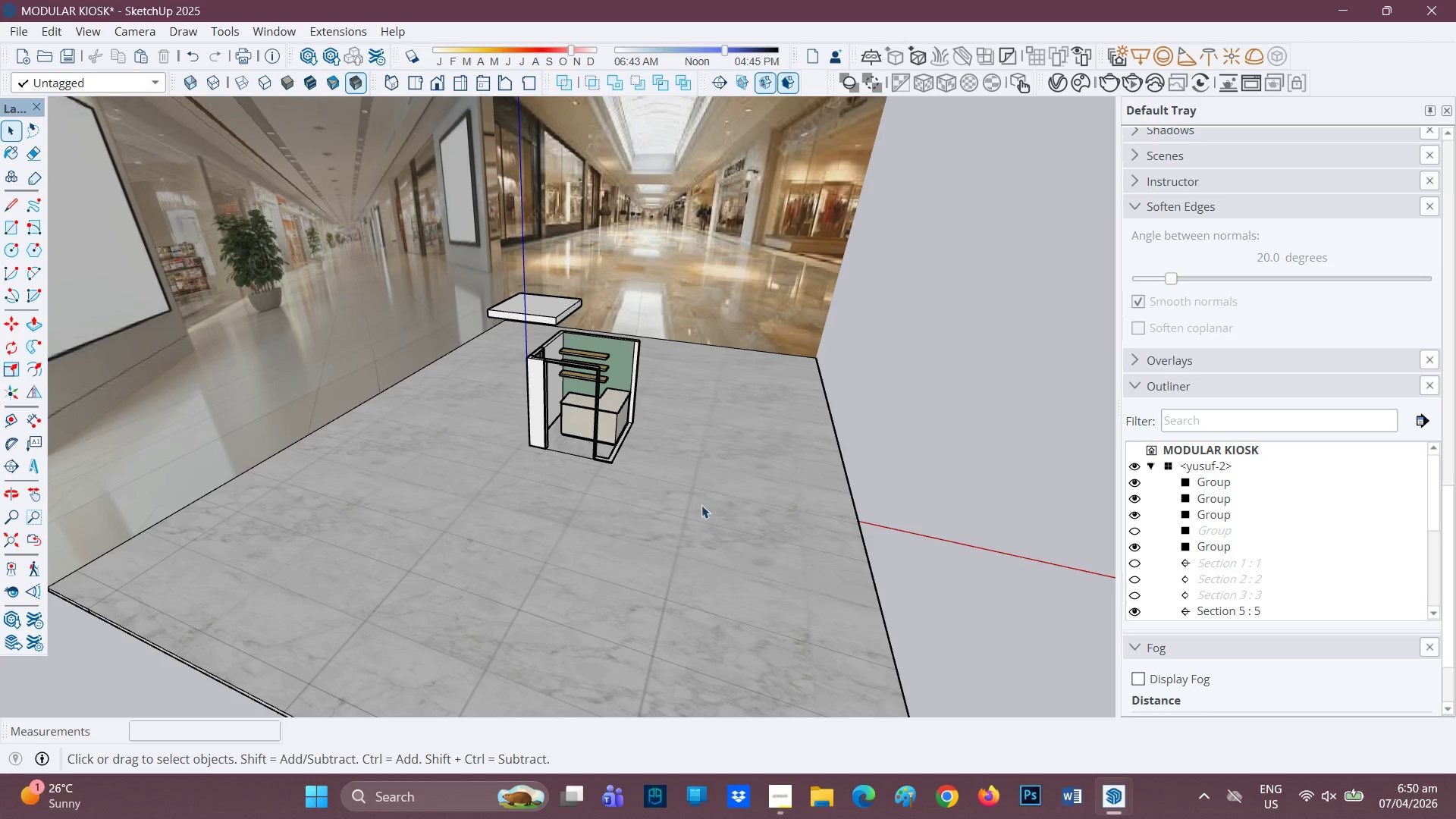 
key(Space)
 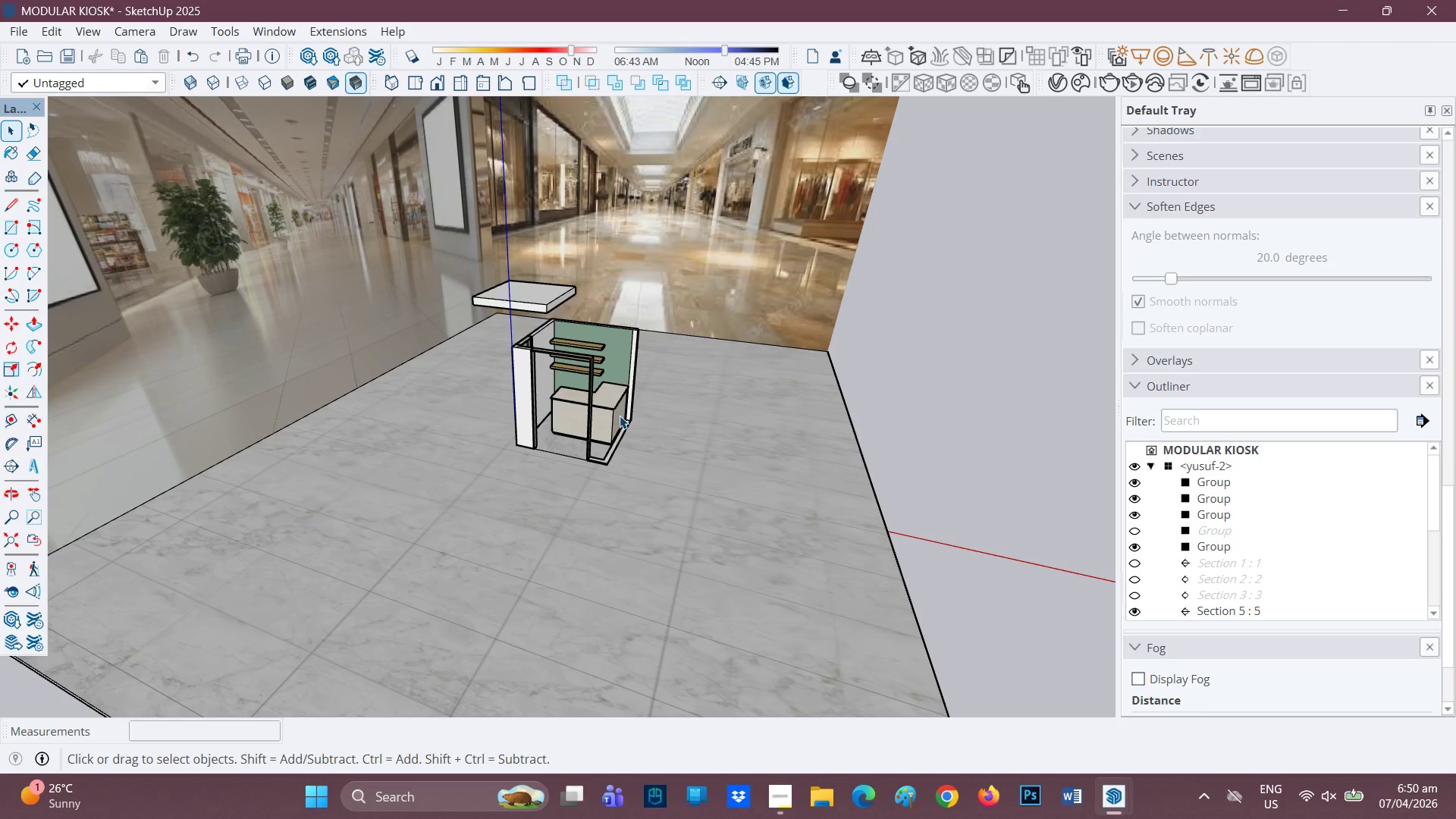 
scroll: coordinate [650, 449], scroll_direction: up, amount: 1.0
 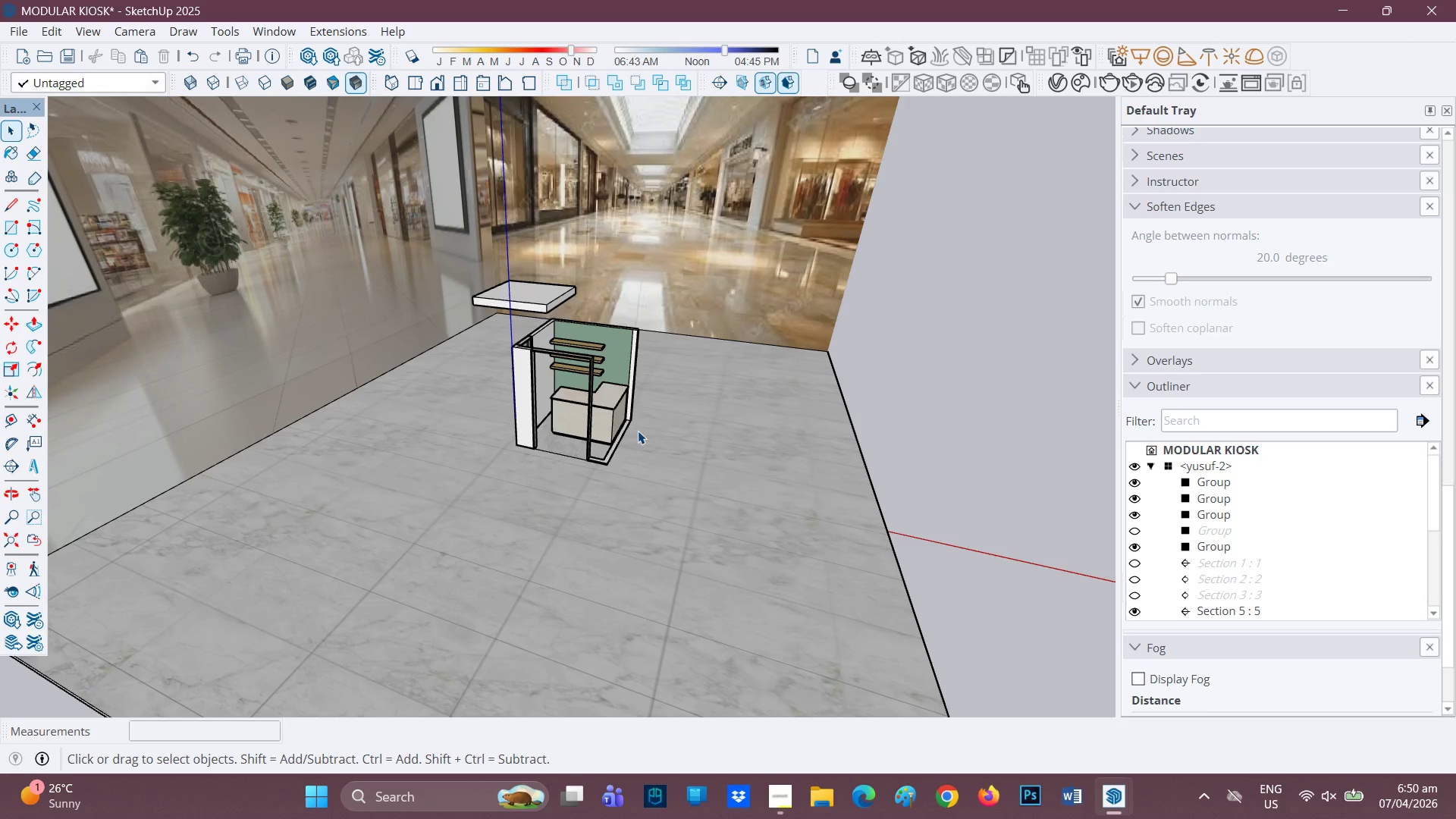 
left_click([616, 413])
 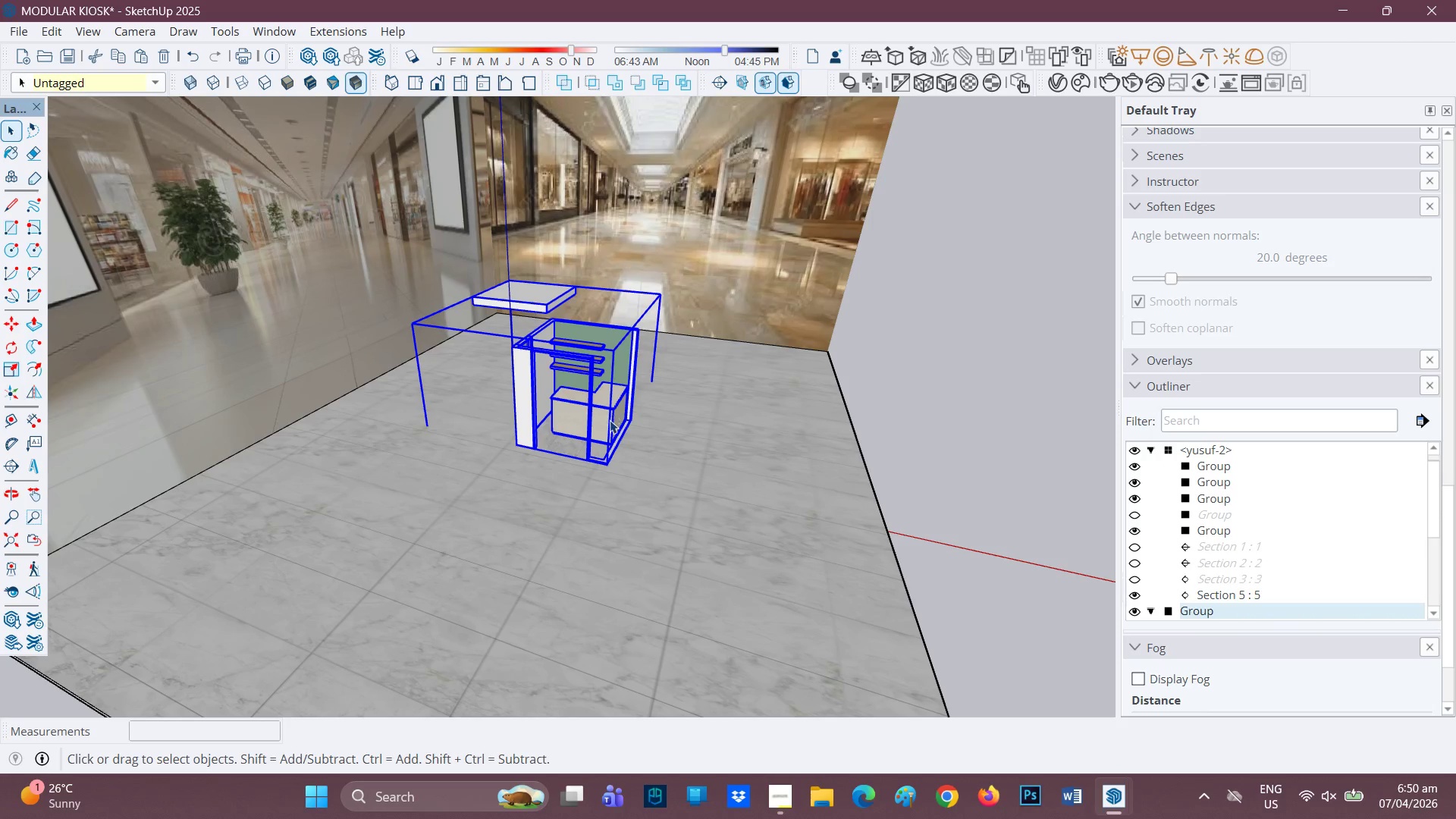 
key(M)
 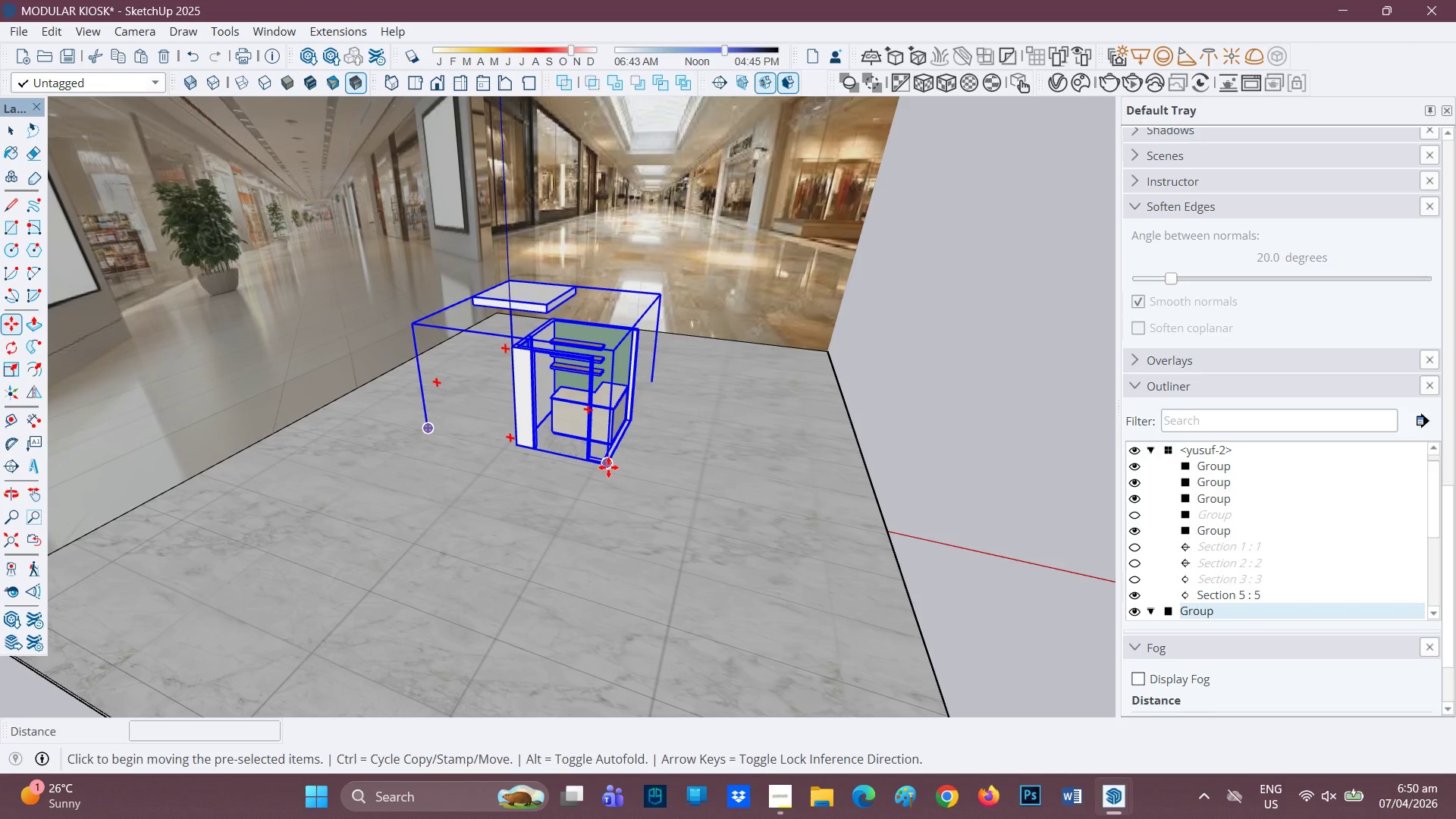 
left_click([608, 467])
 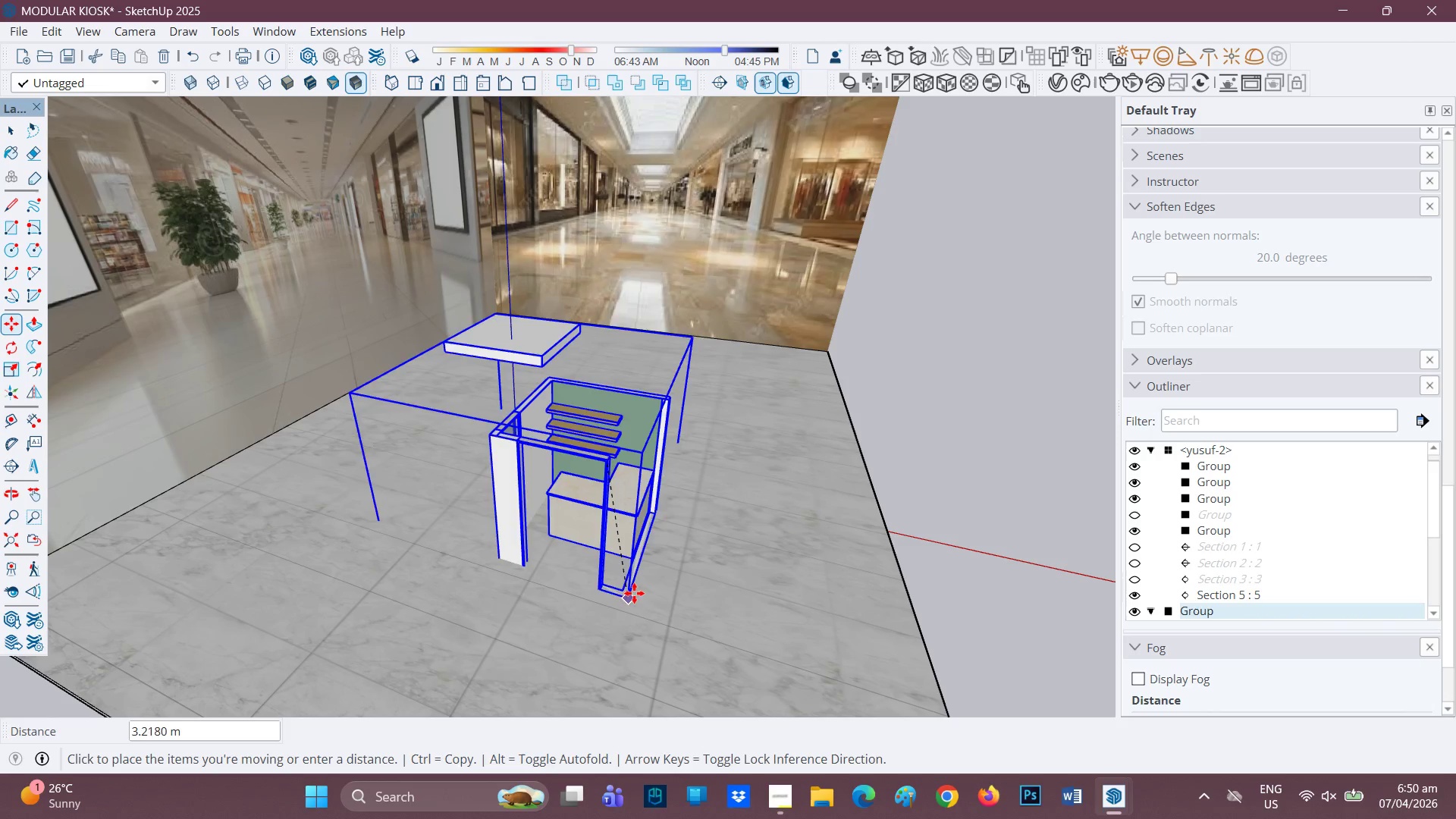 
key(H)
 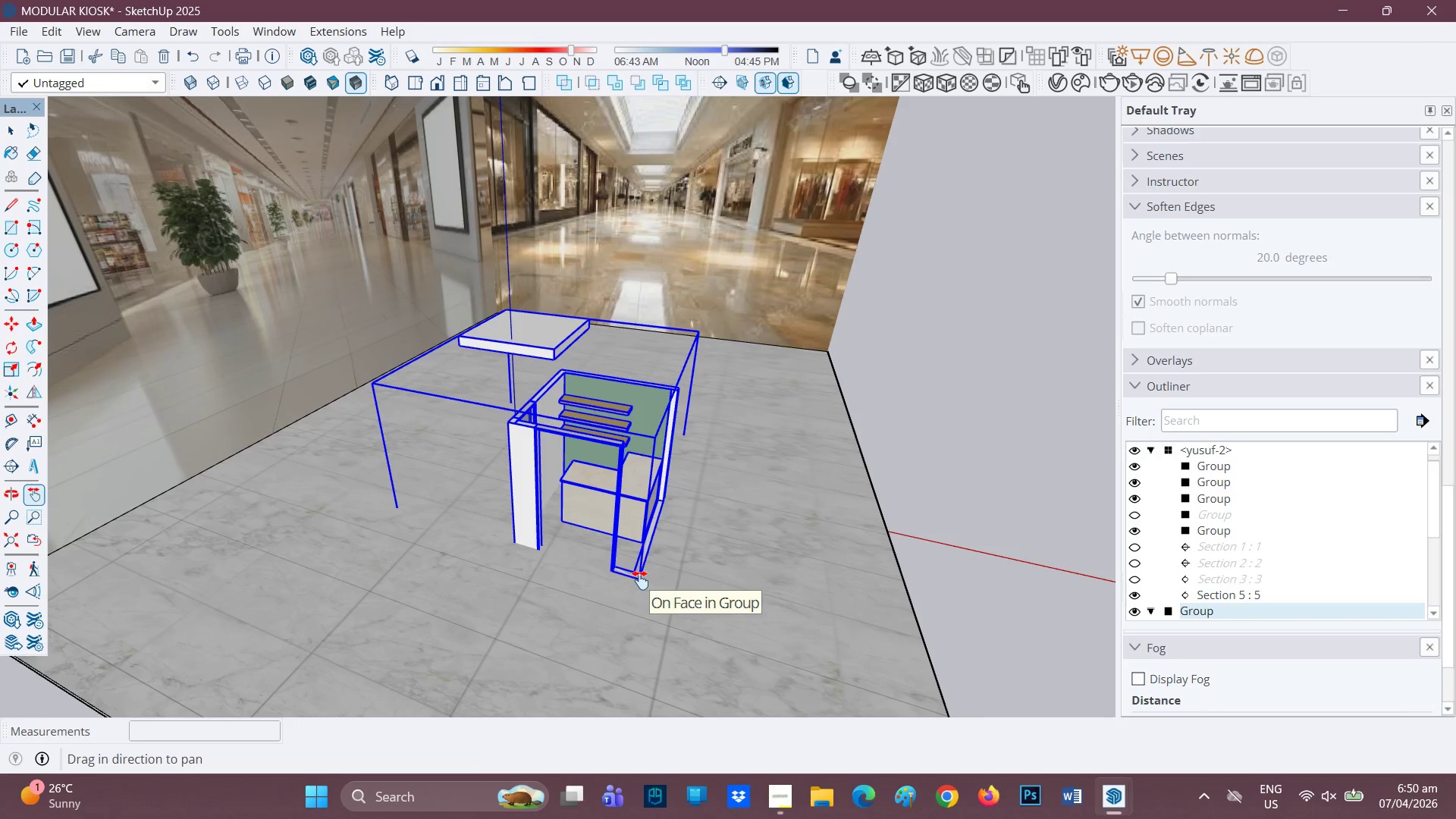 
left_click_drag(start_coordinate=[640, 579], to_coordinate=[579, 623])
 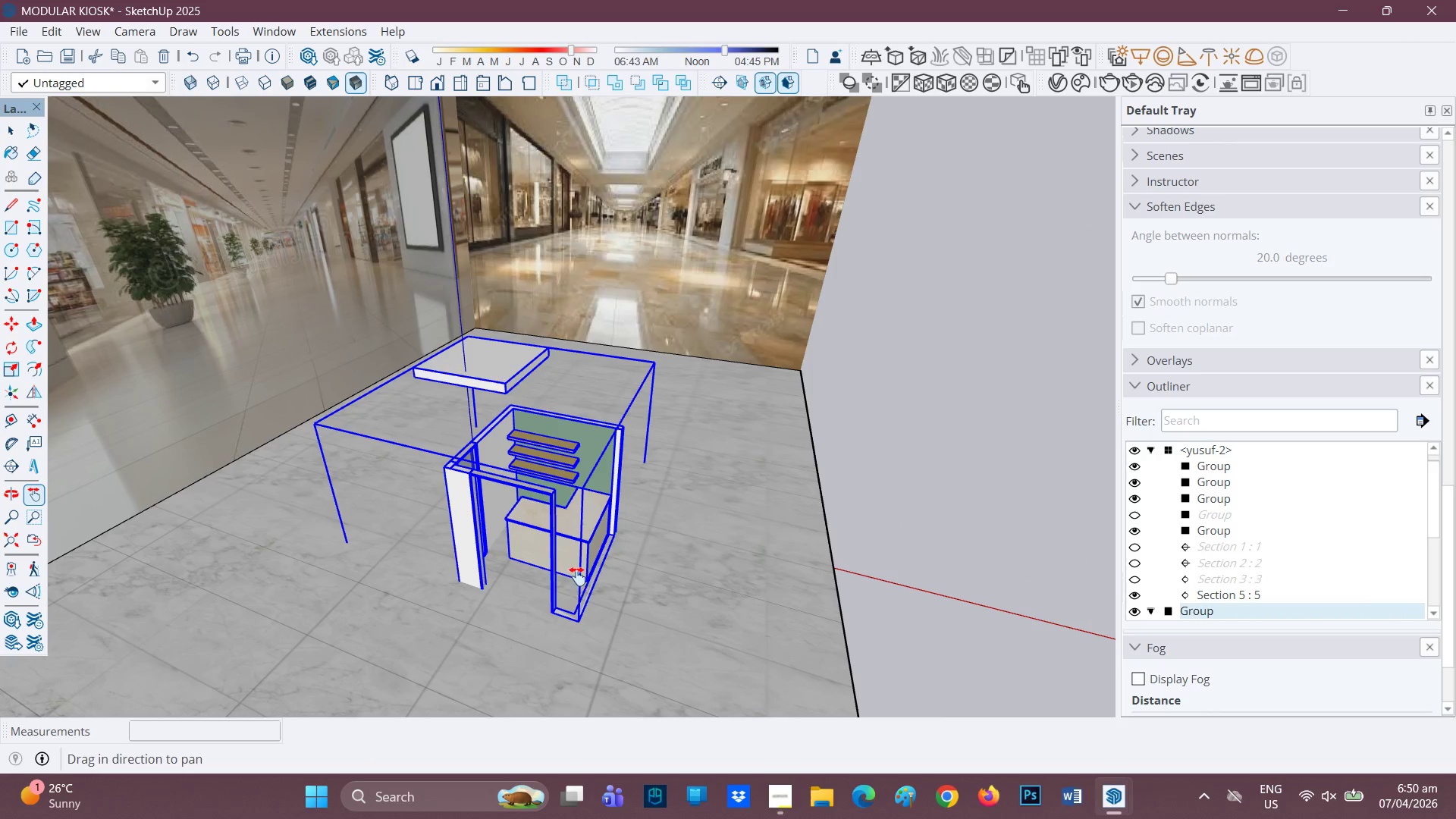 
key(M)
 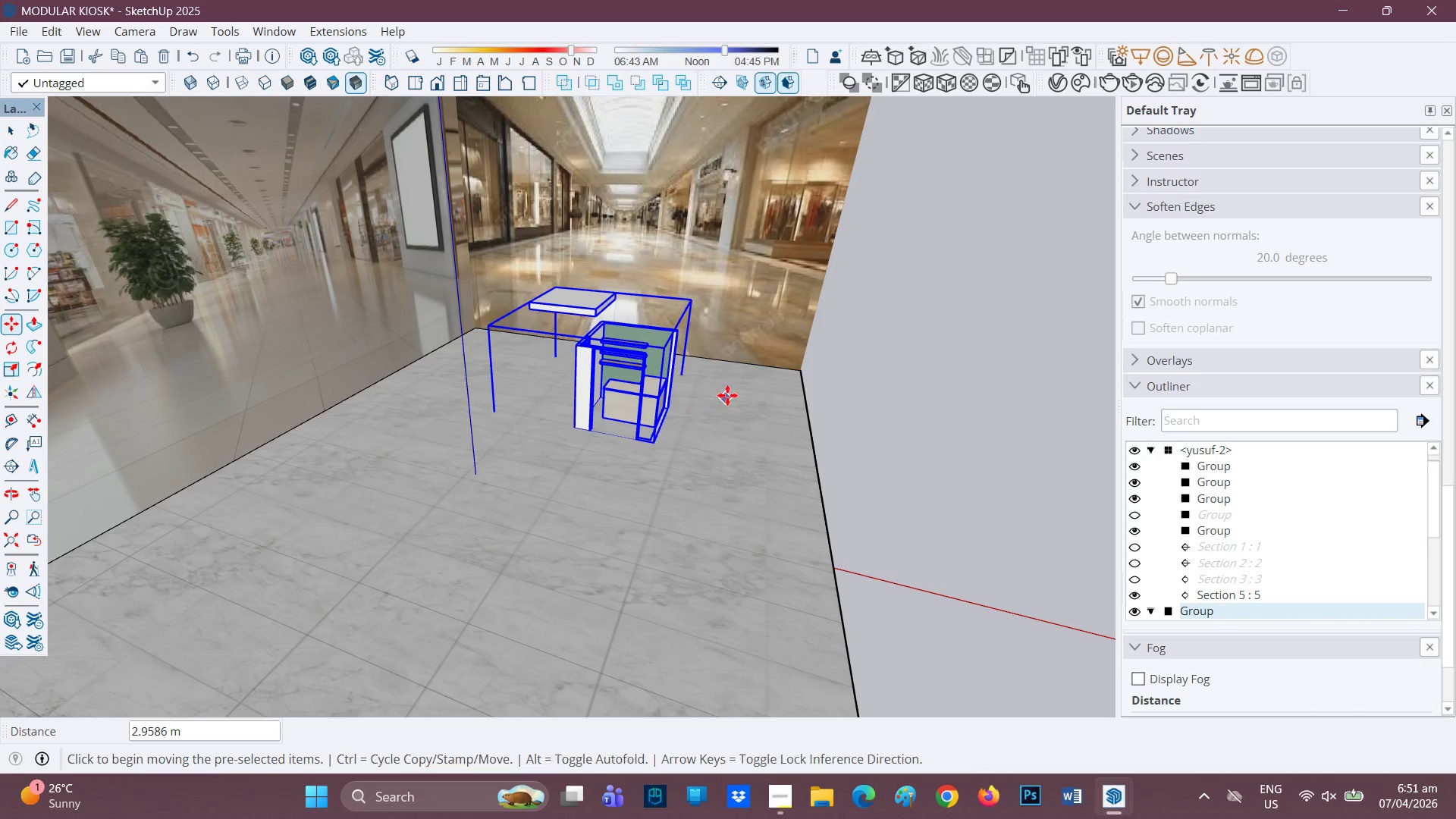 
scroll: coordinate [563, 472], scroll_direction: up, amount: 5.0
 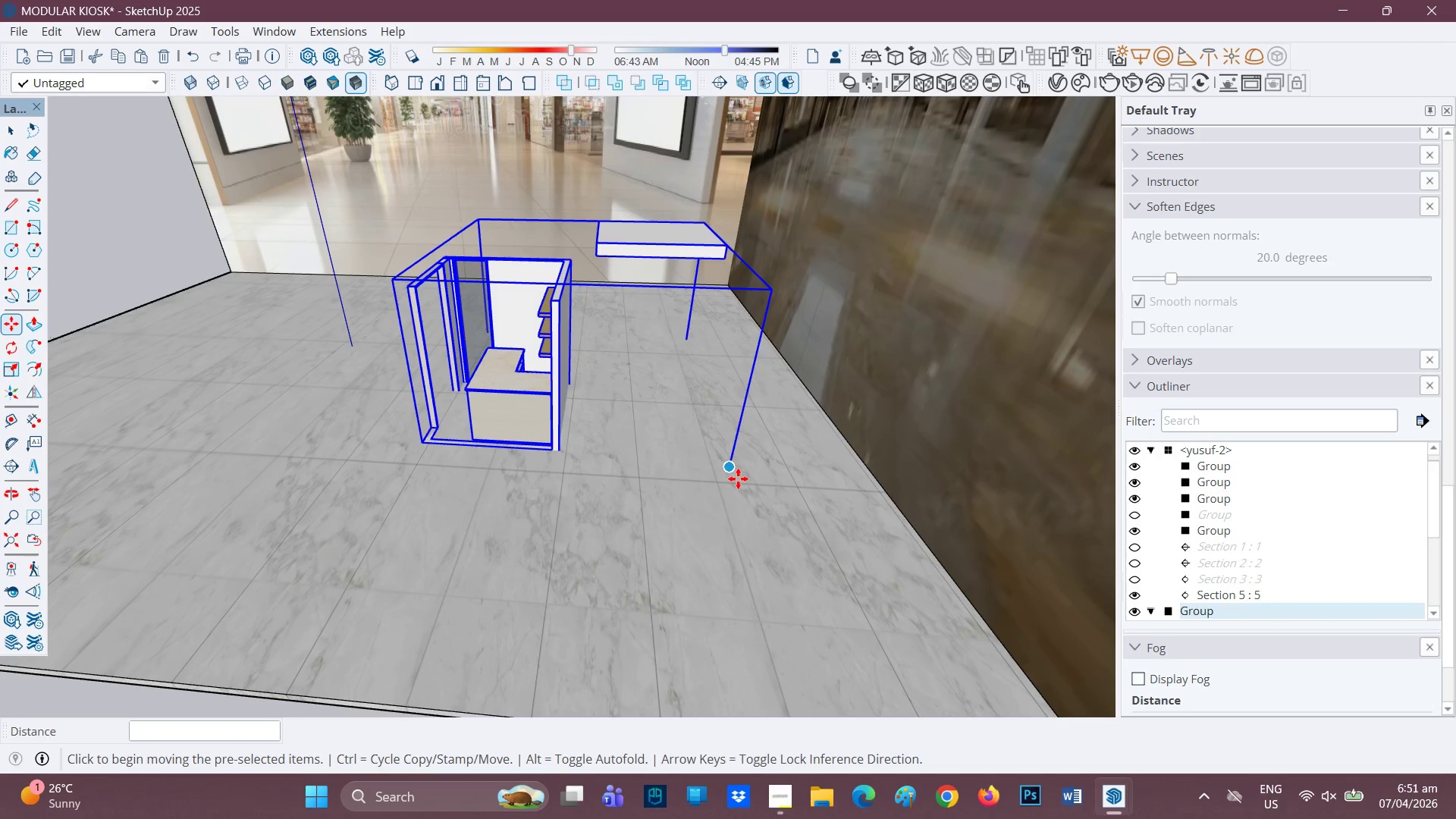 
left_click([725, 469])
 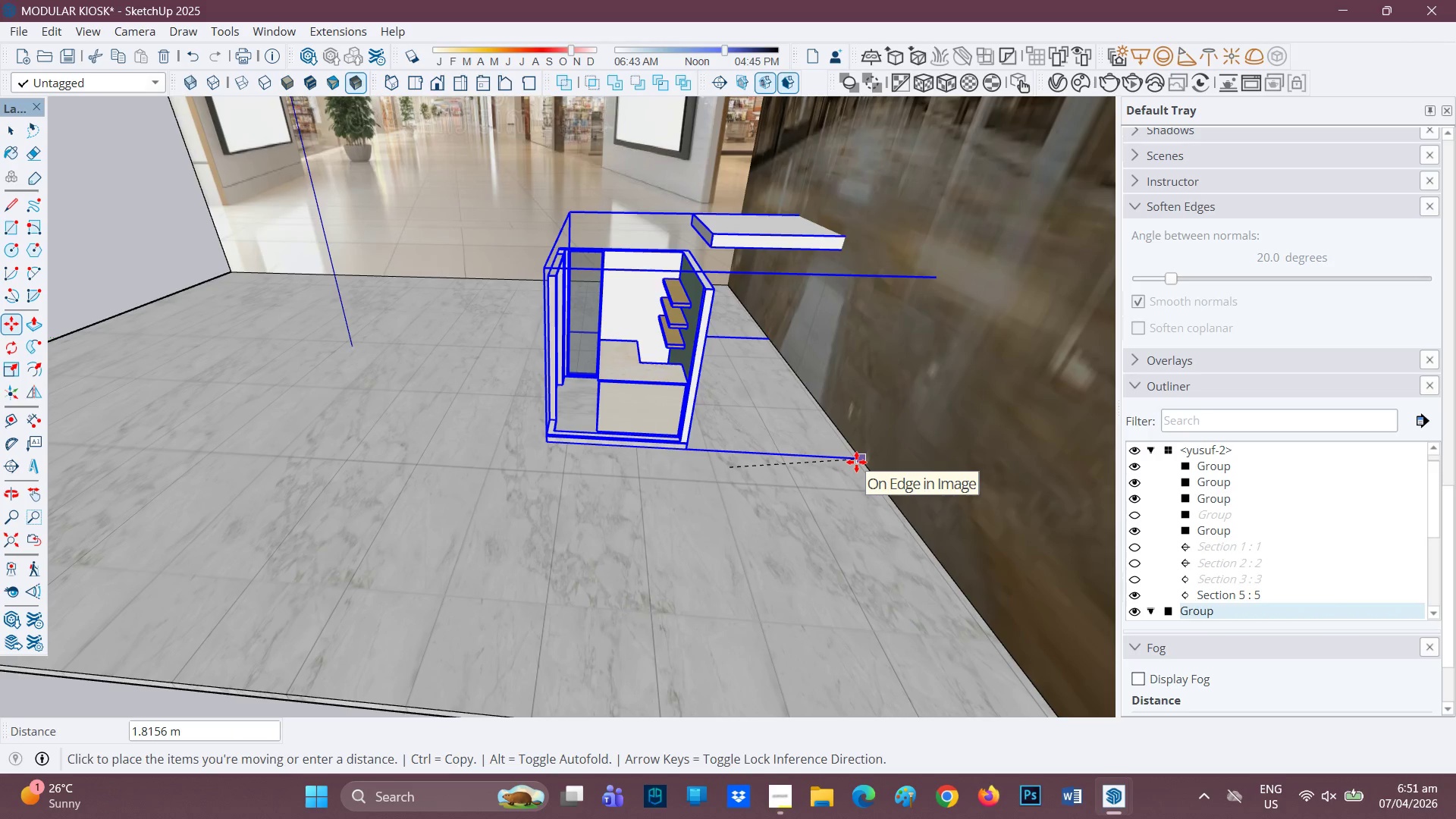 
left_click([856, 462])
 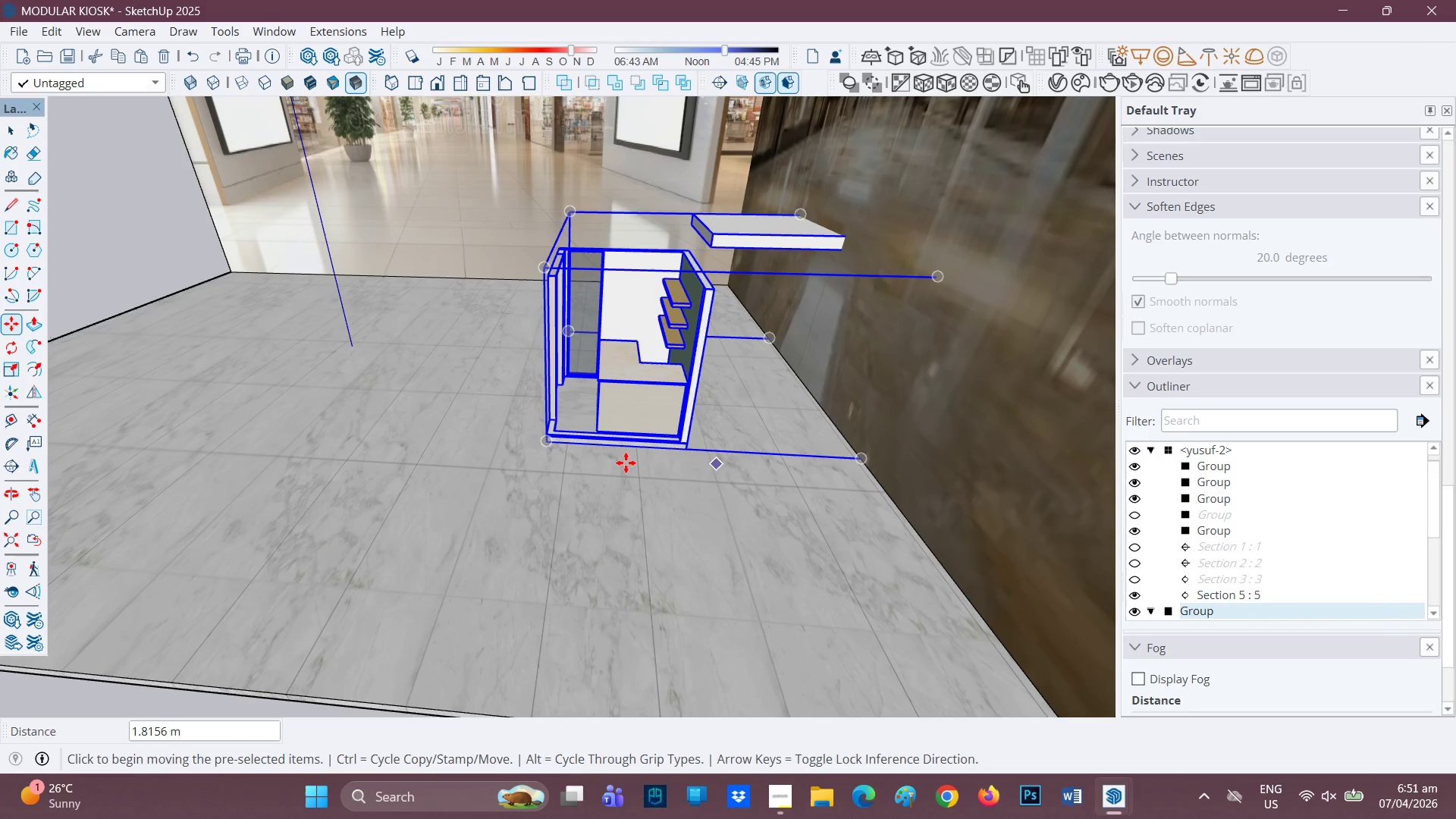 
scroll: coordinate [583, 469], scroll_direction: none, amount: 0.0
 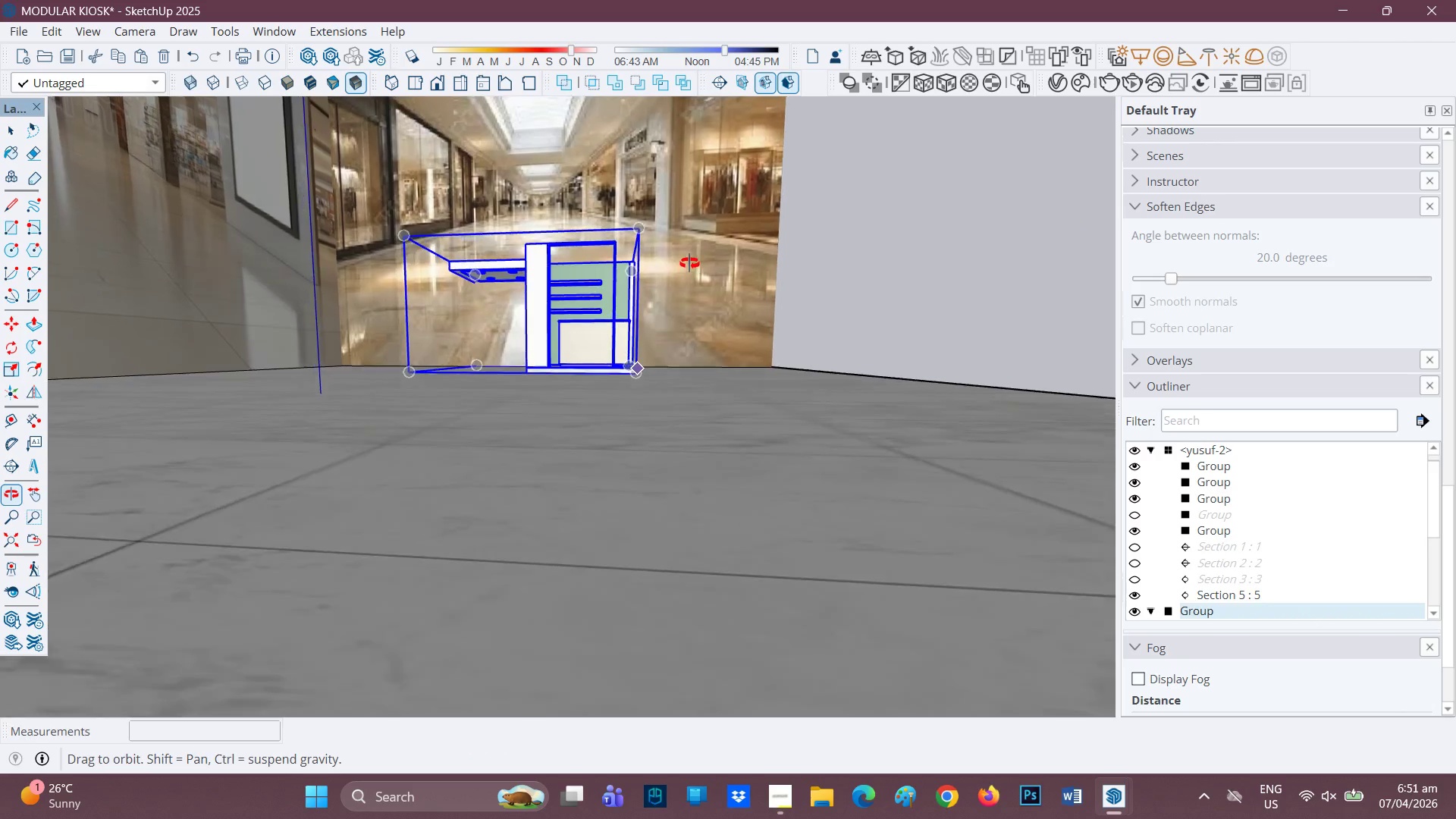 
scroll: coordinate [705, 300], scroll_direction: up, amount: 4.0
 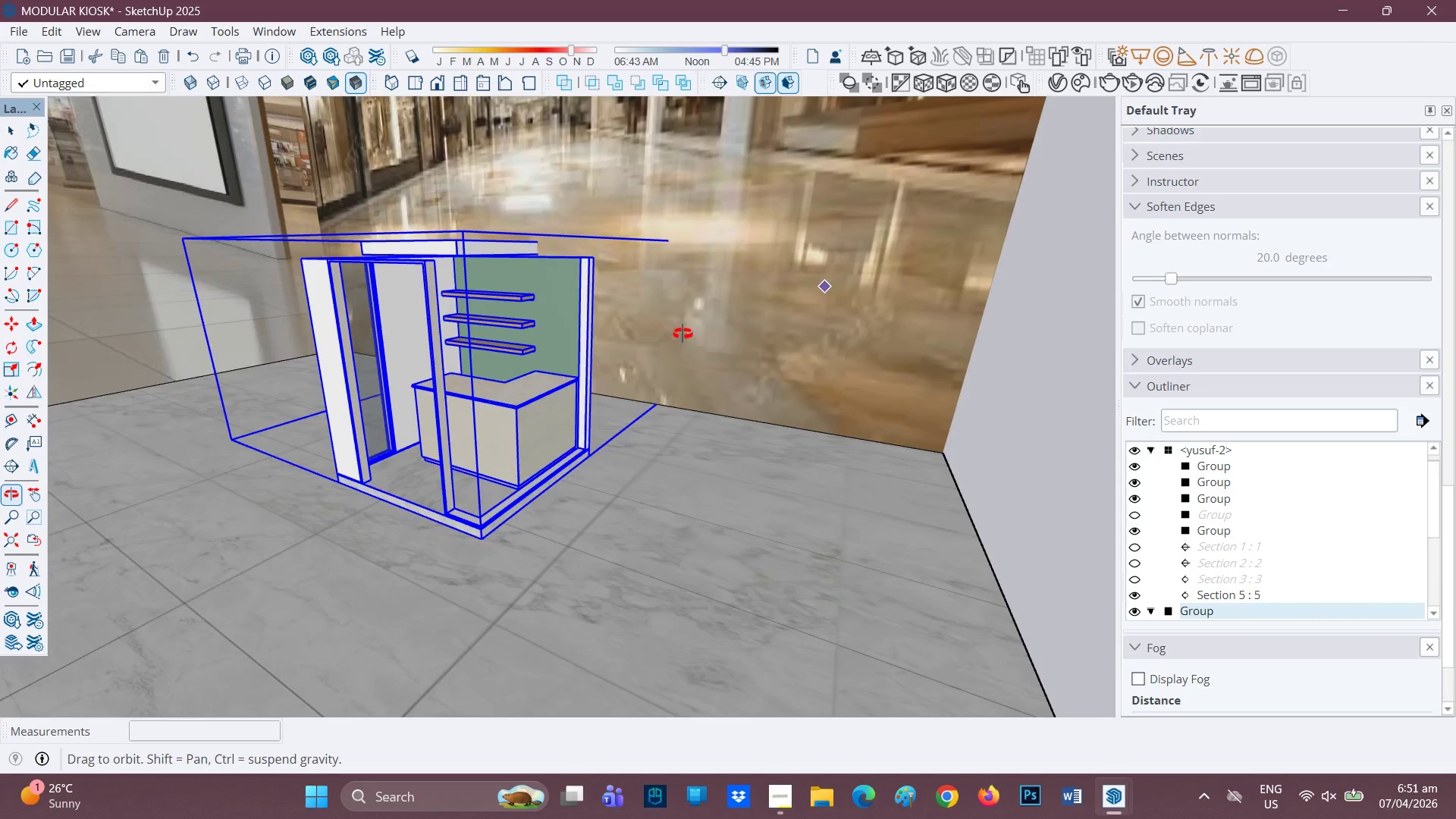 
scroll: coordinate [670, 326], scroll_direction: down, amount: 6.0
 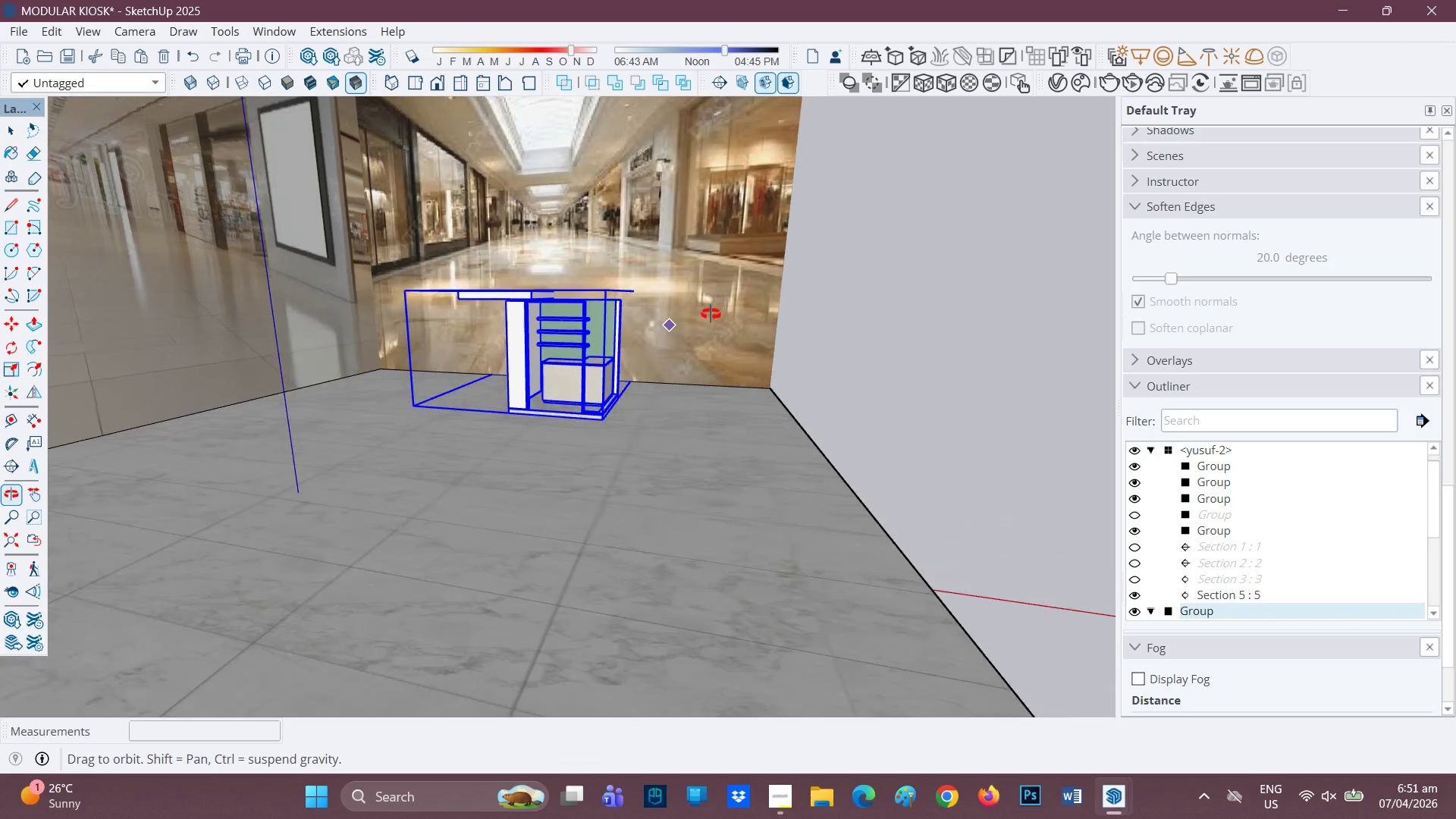 
scroll: coordinate [737, 302], scroll_direction: none, amount: 0.0
 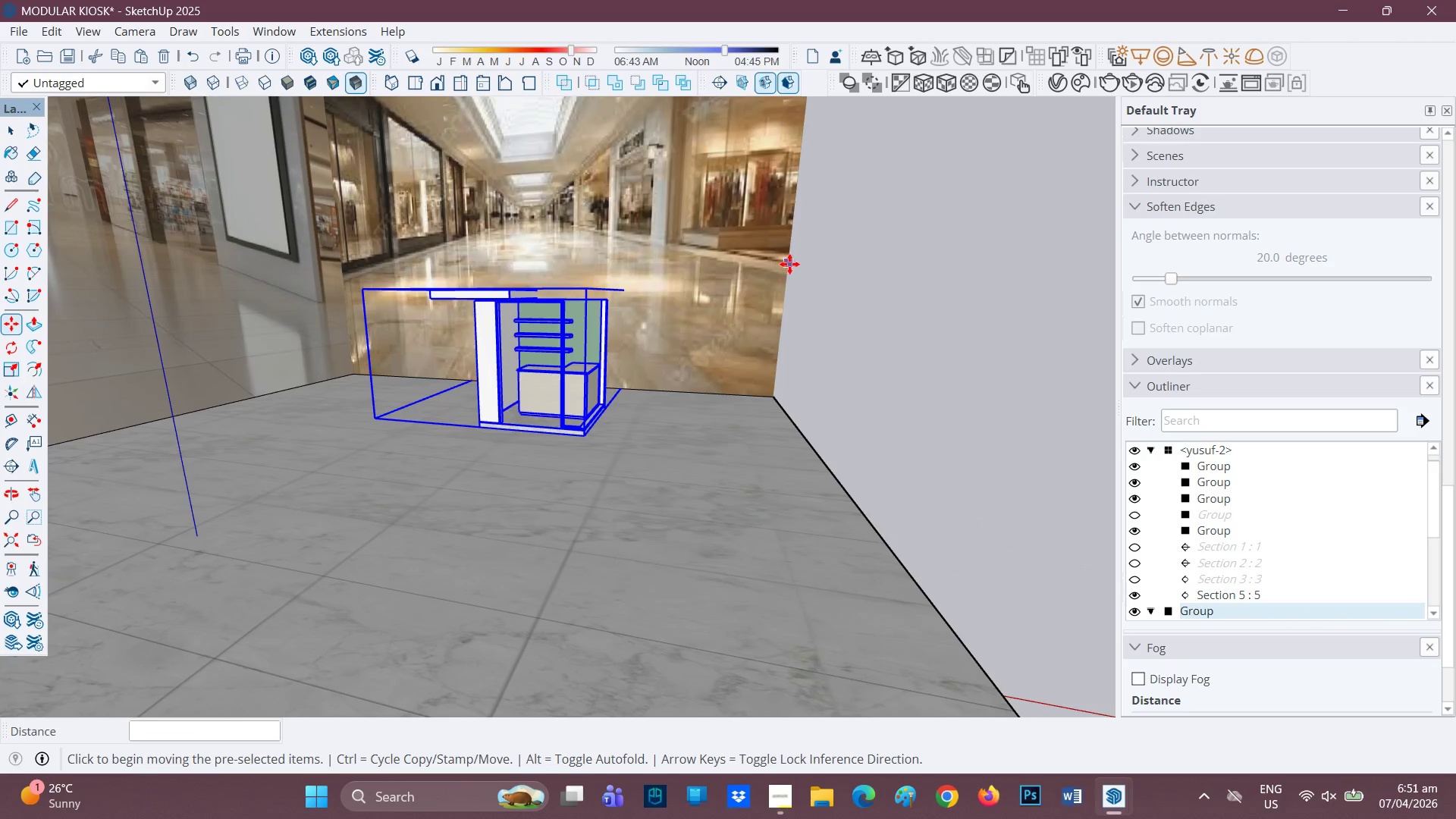 
scroll: coordinate [803, 265], scroll_direction: down, amount: 7.0
 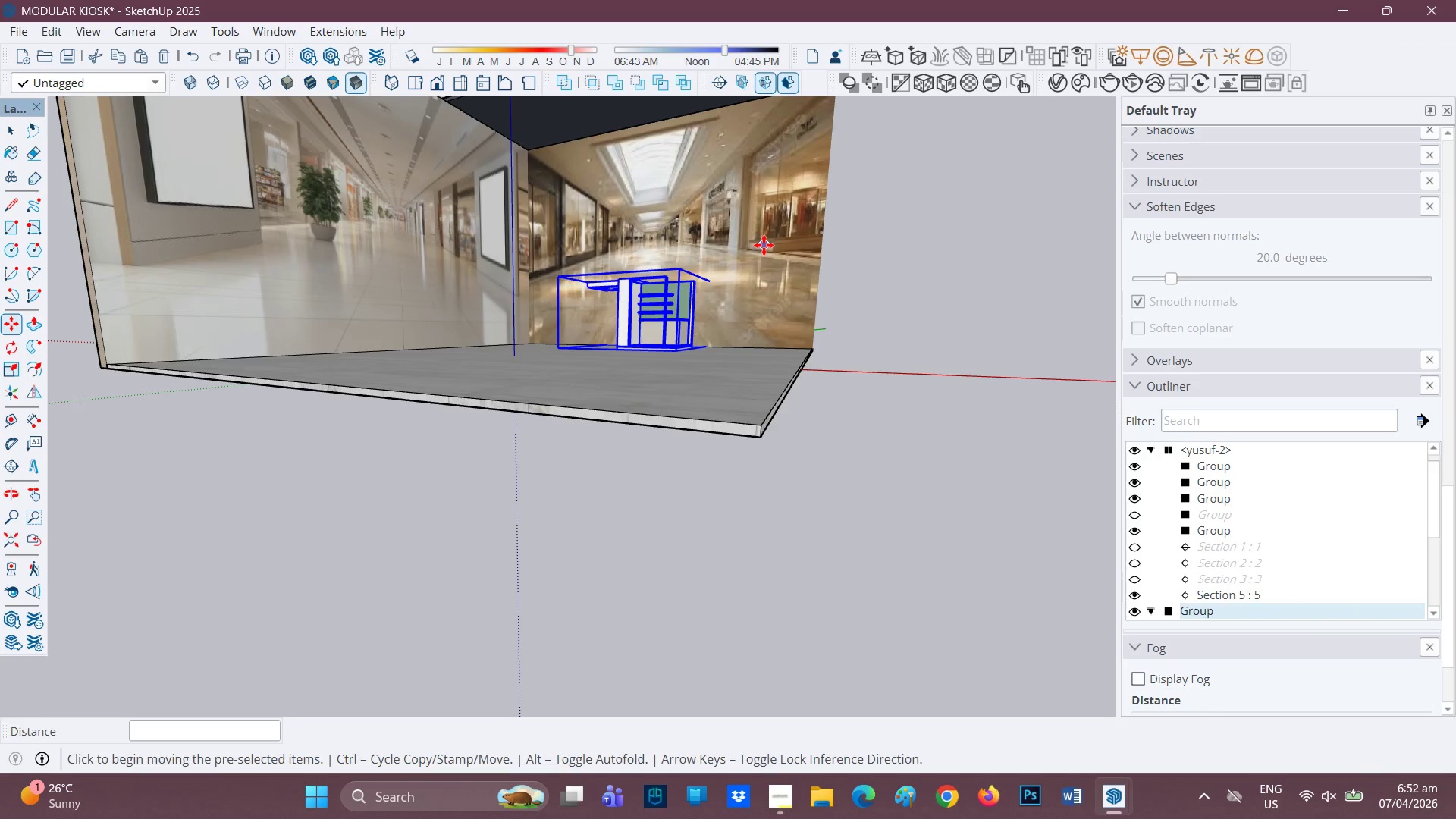 
wait(96.24)
 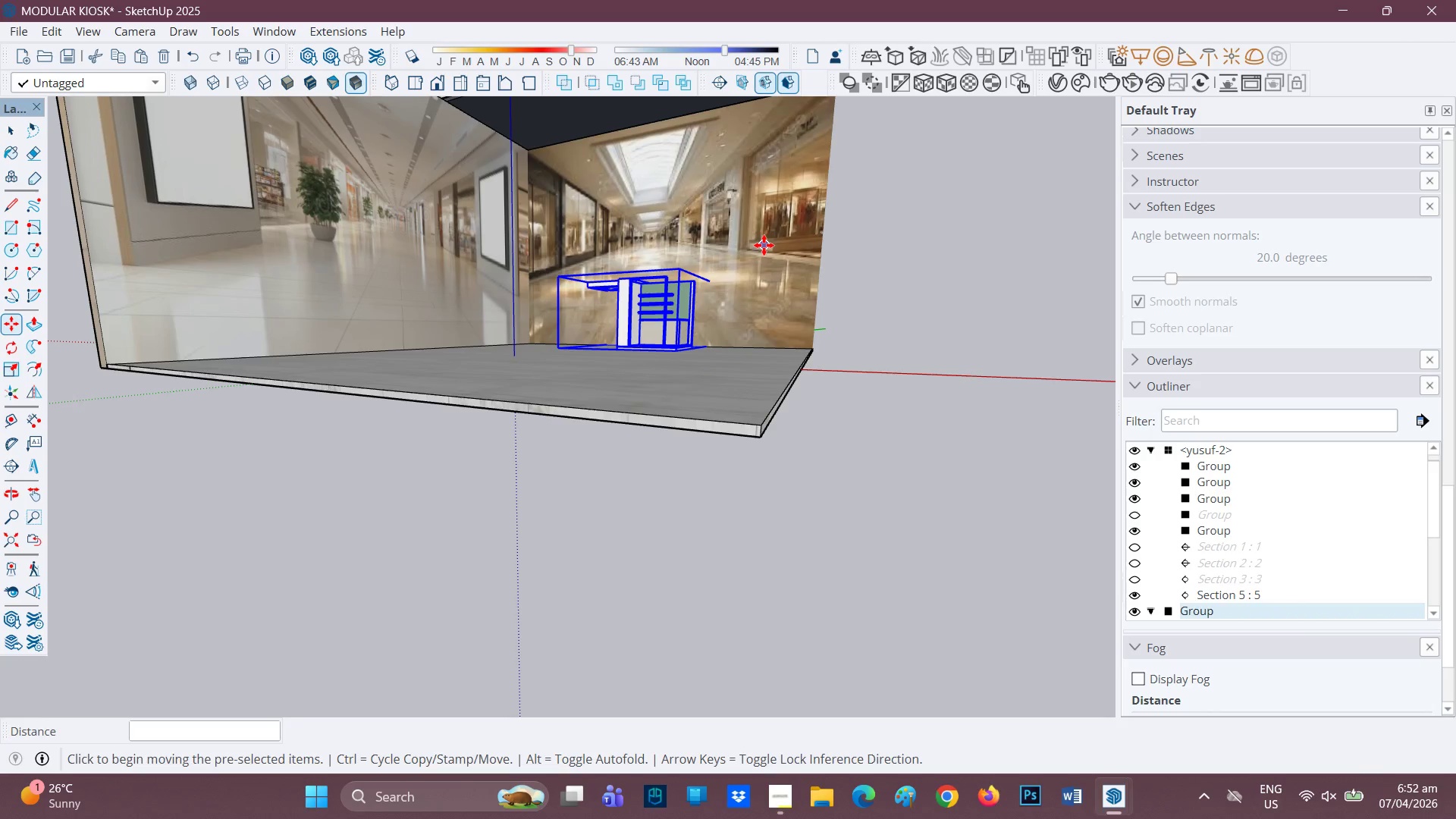 
scroll: coordinate [560, 337], scroll_direction: down, amount: 3.0
 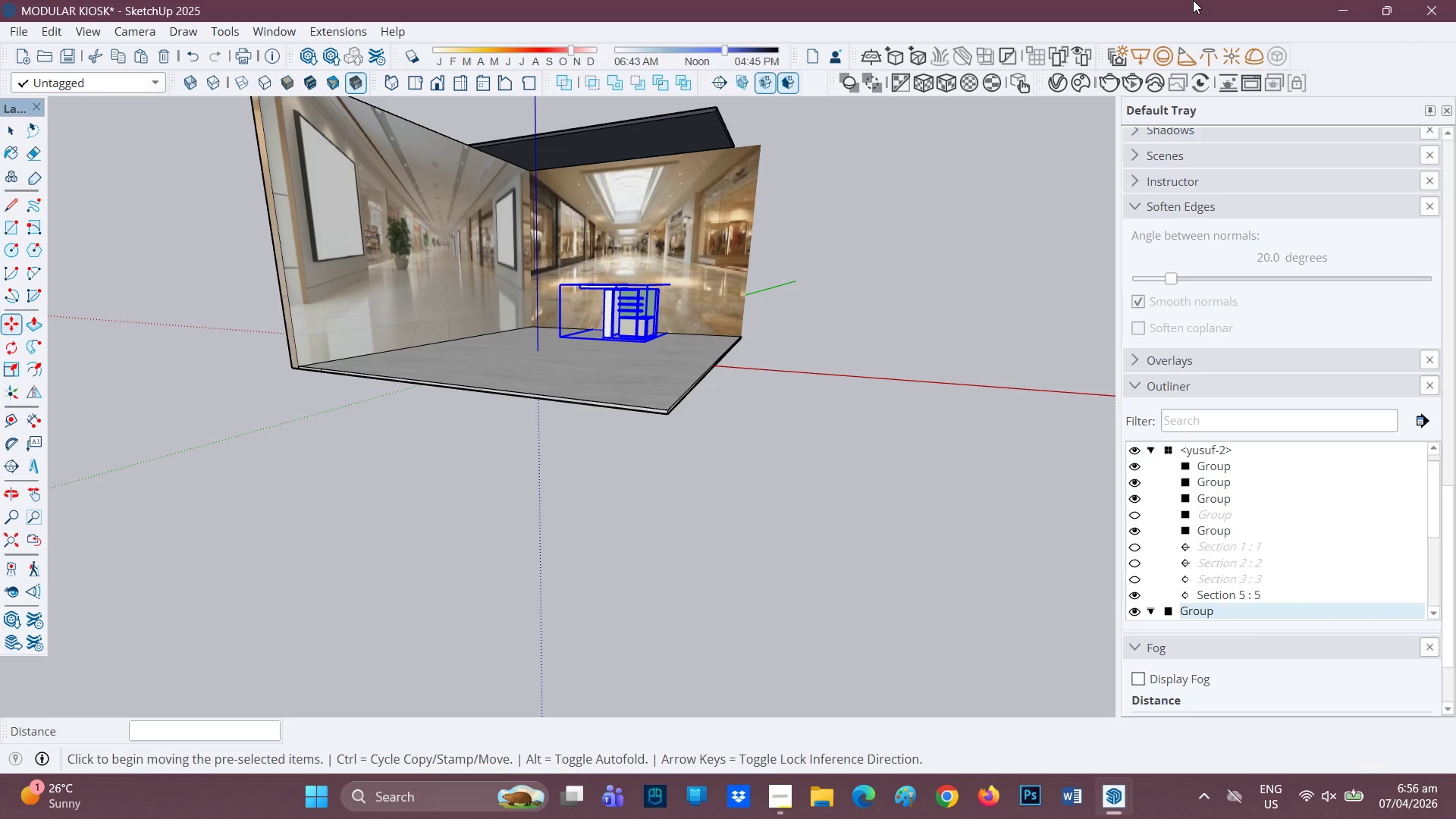 
wait(190.34)
 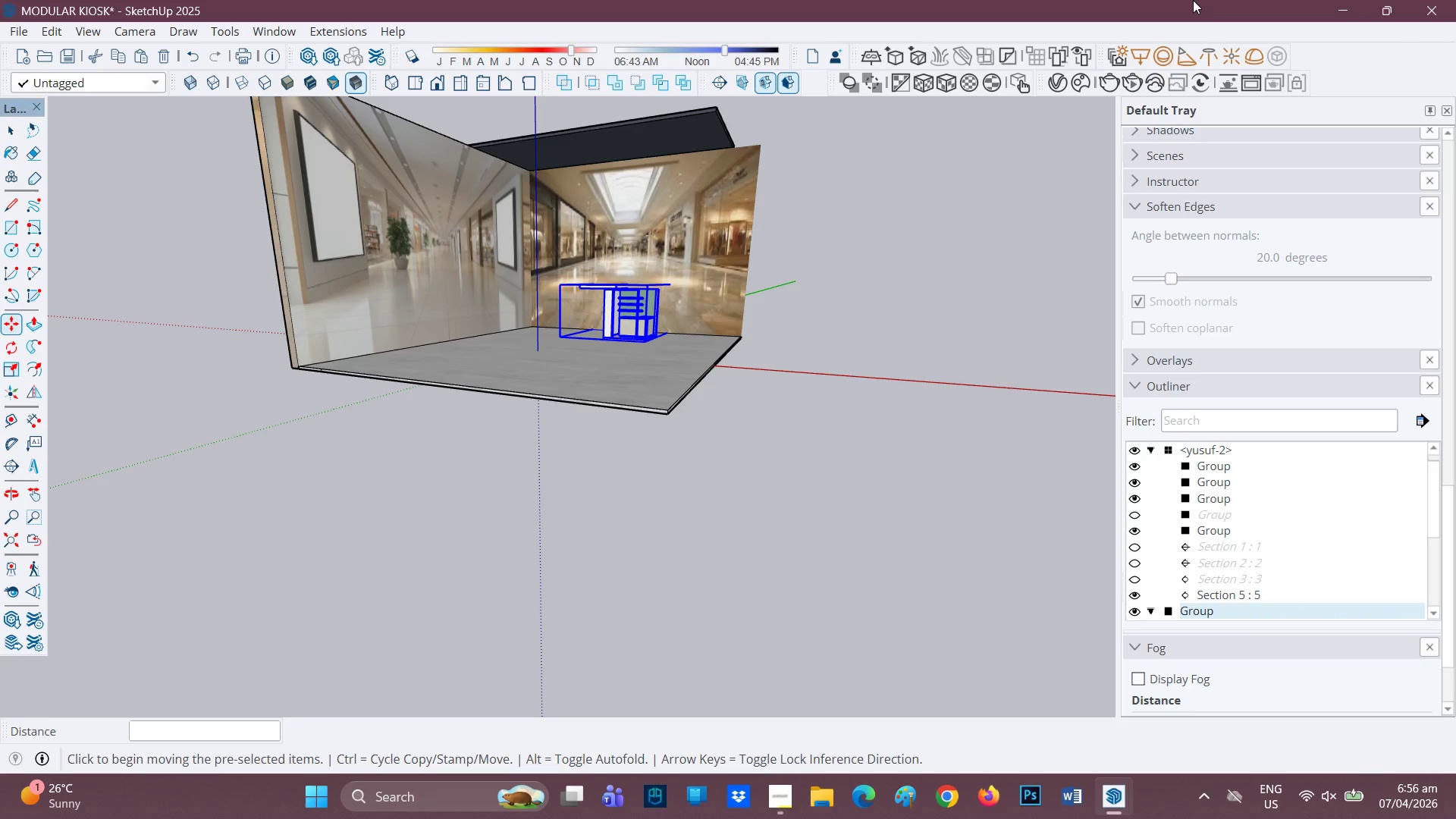 
left_click([1194, 795])
 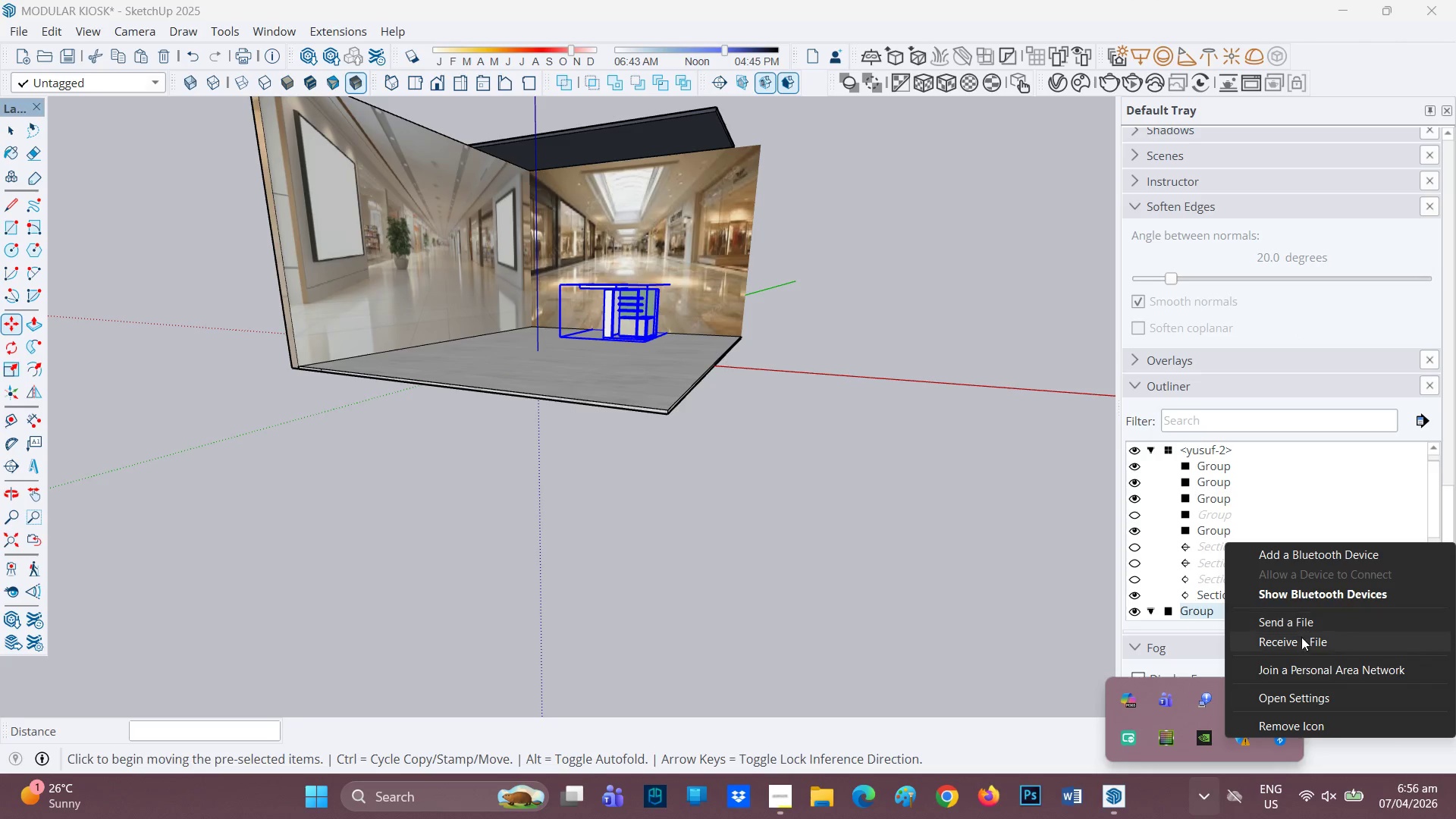 
left_click([1293, 642])
 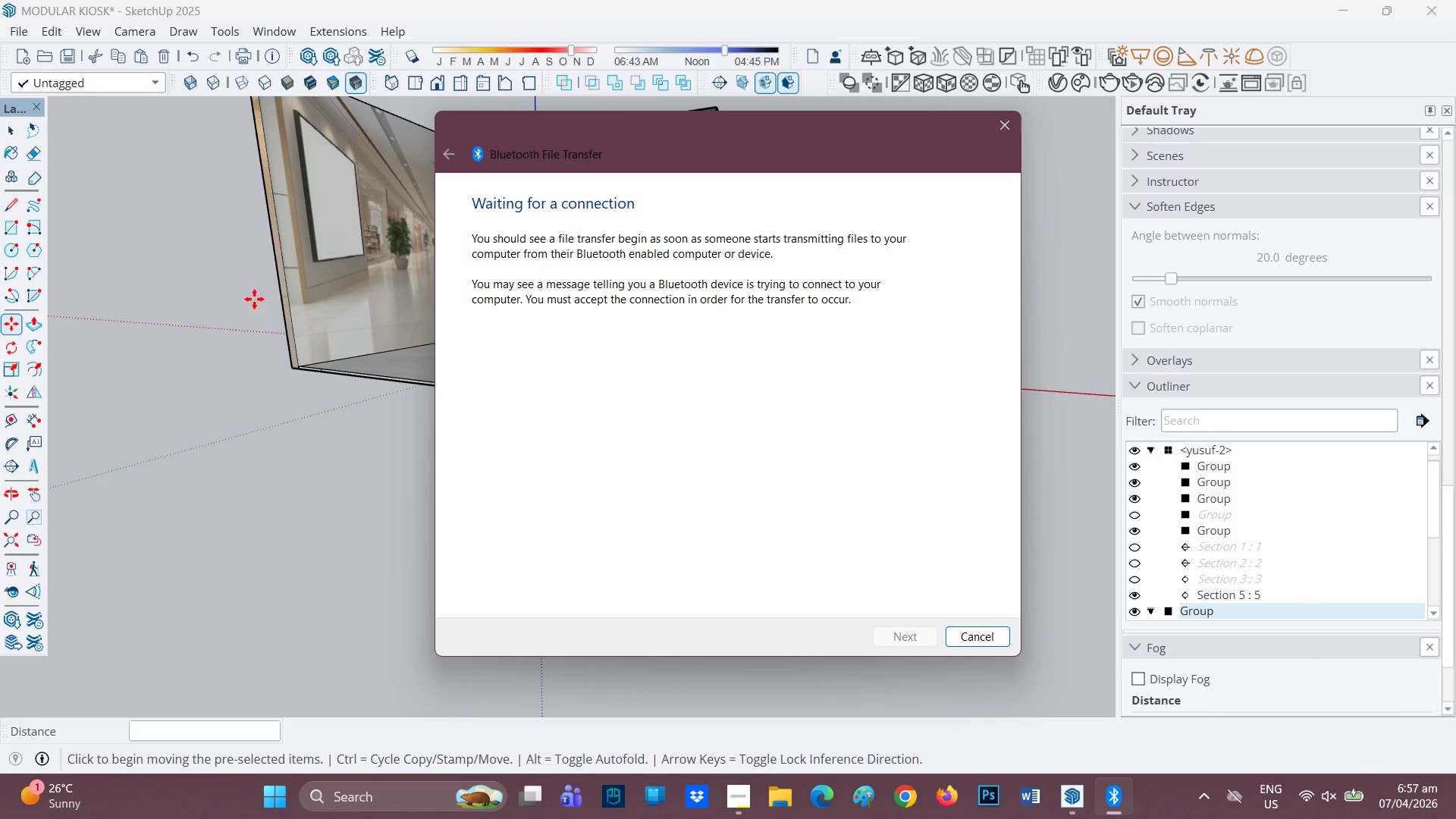 
wait(57.38)
 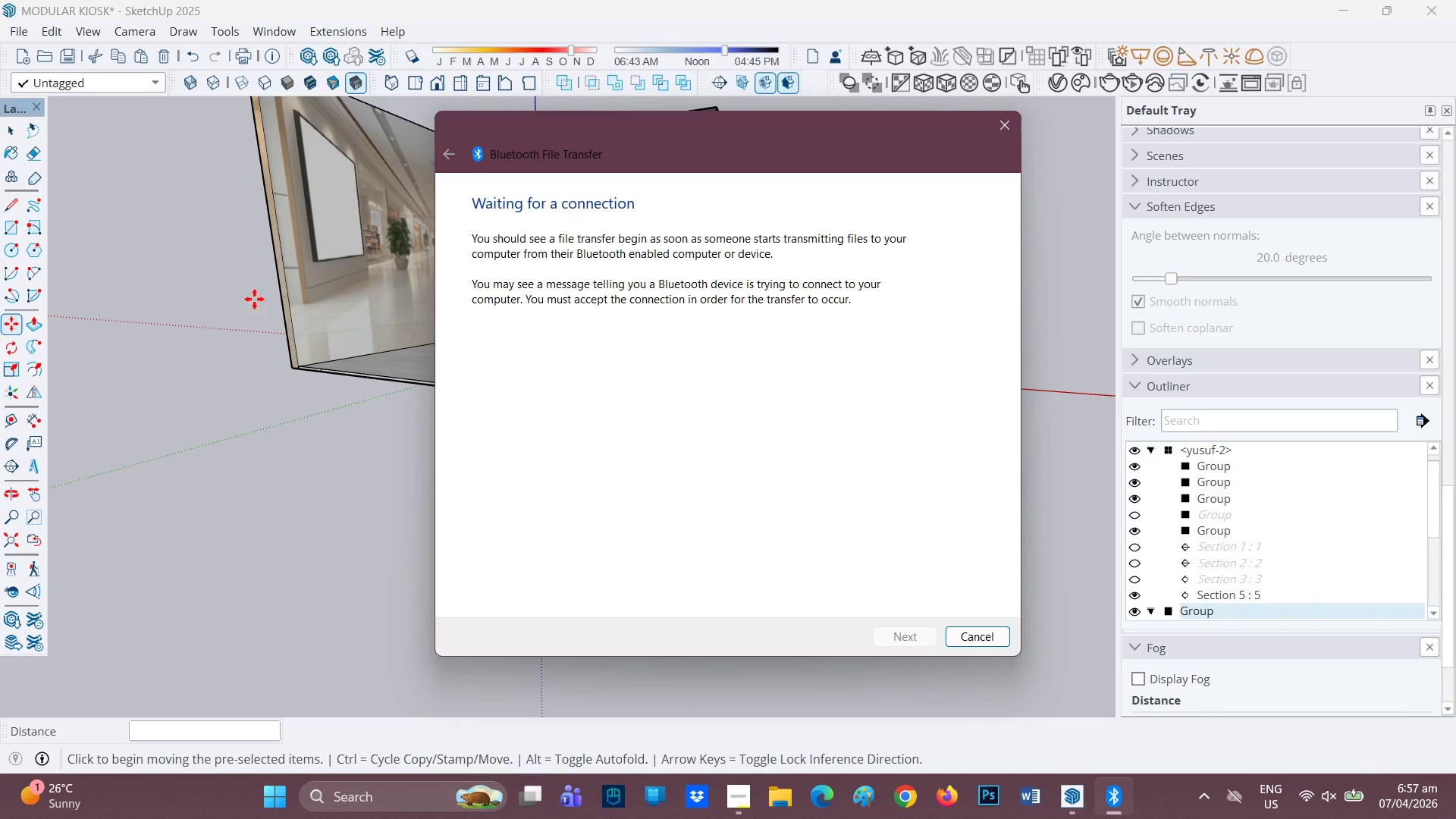 
left_click([1084, 806])
 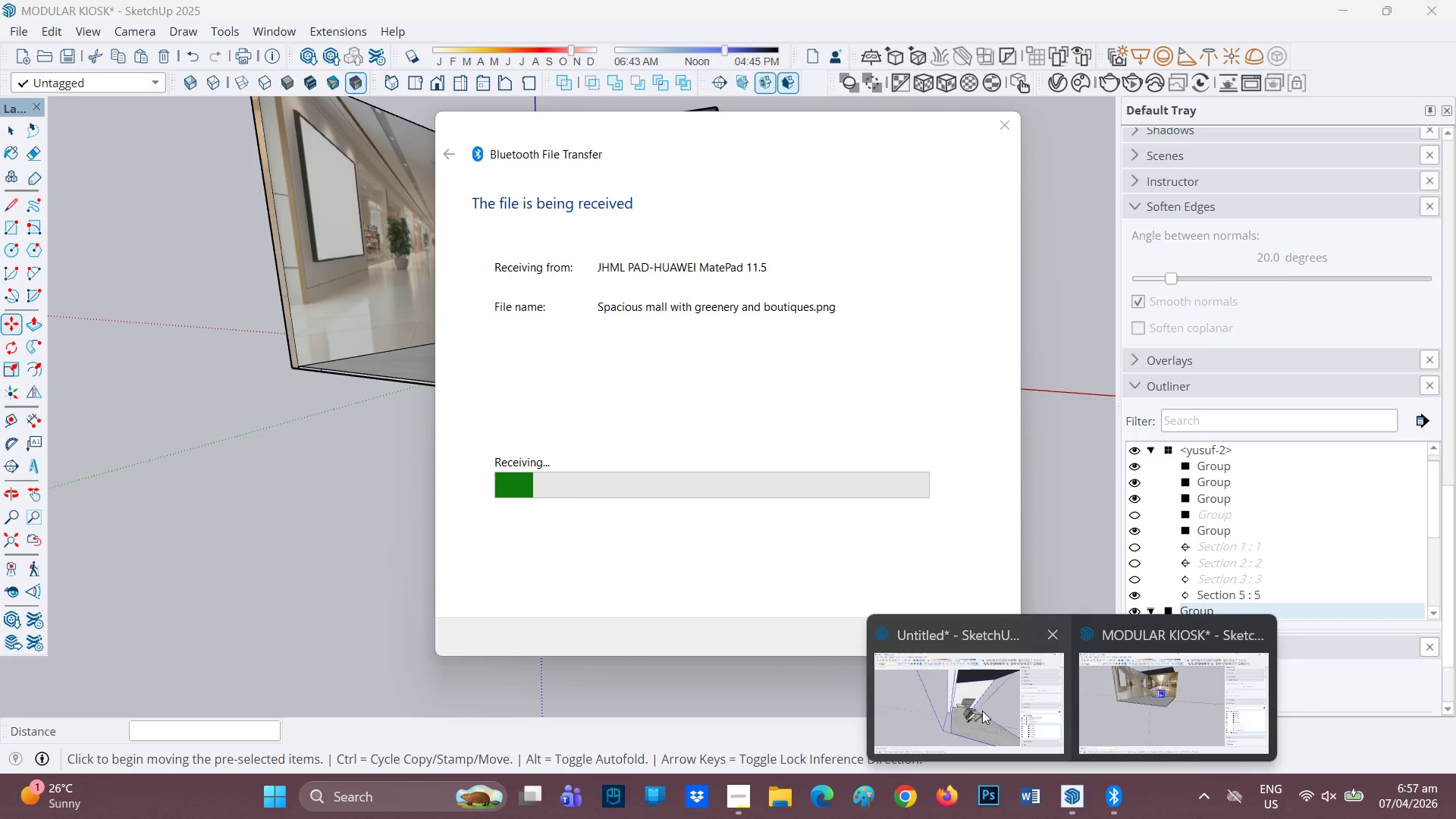 
left_click([982, 710])
 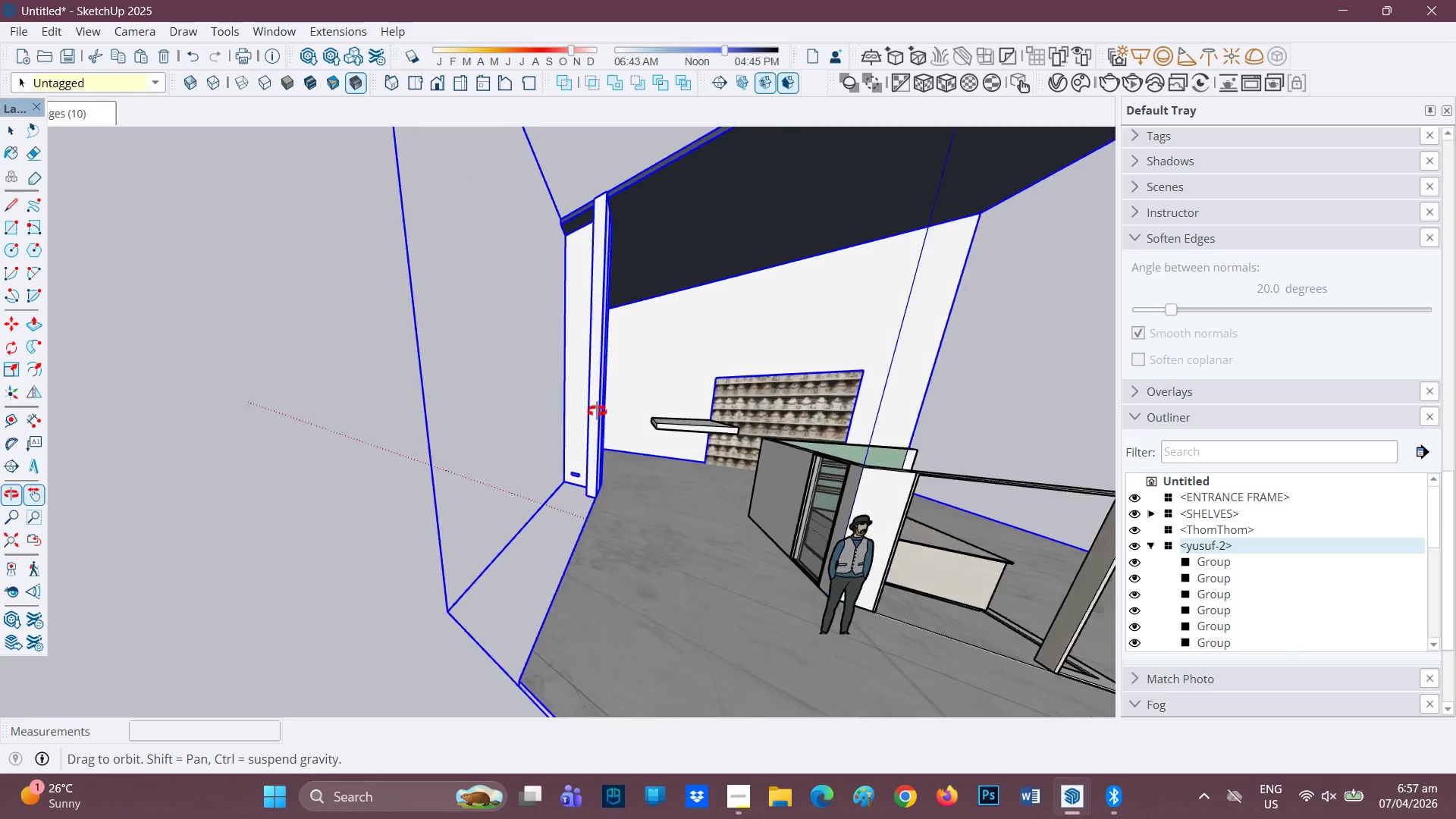 
scroll: coordinate [704, 487], scroll_direction: down, amount: 8.0
 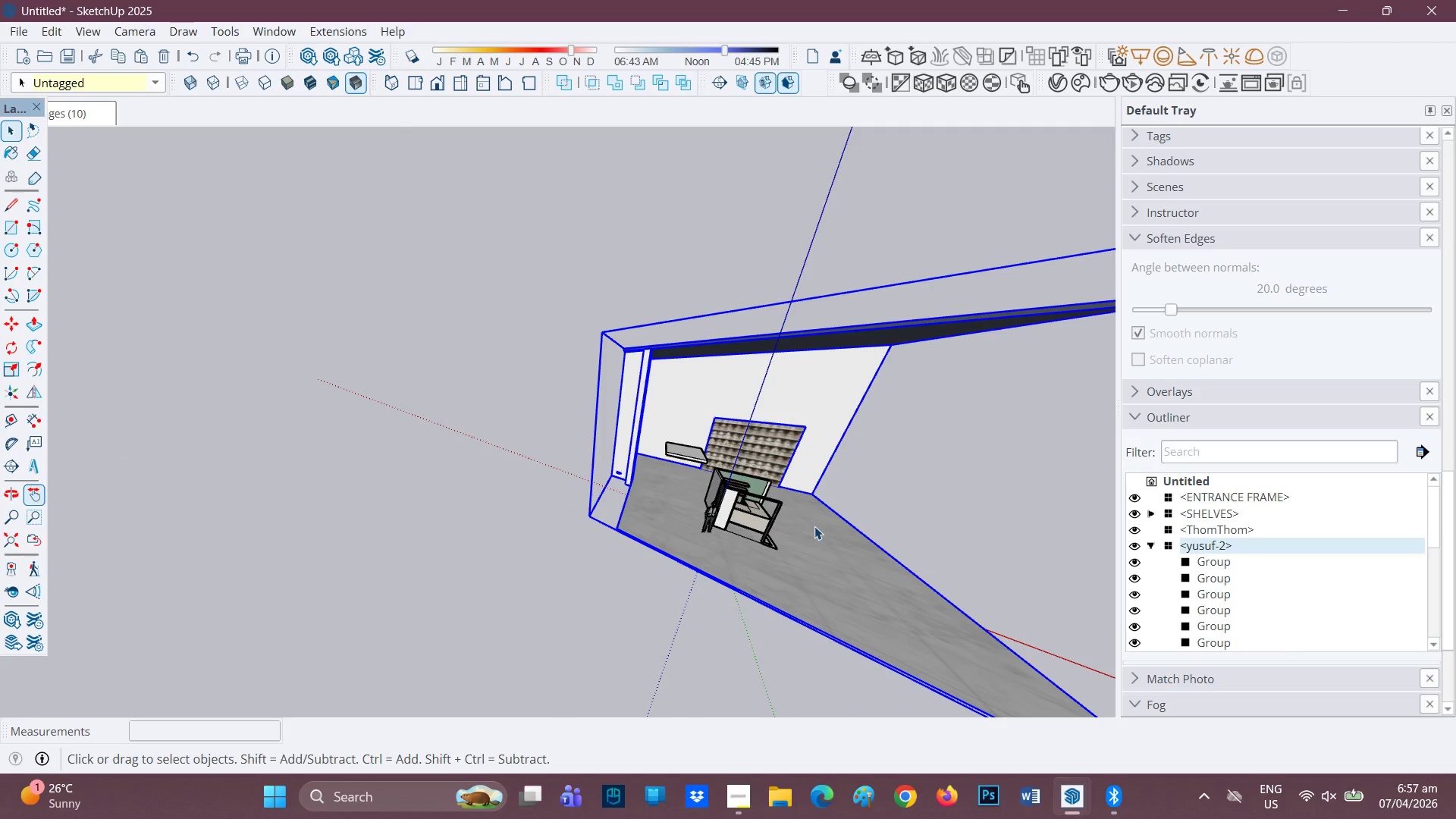 
key(H)
 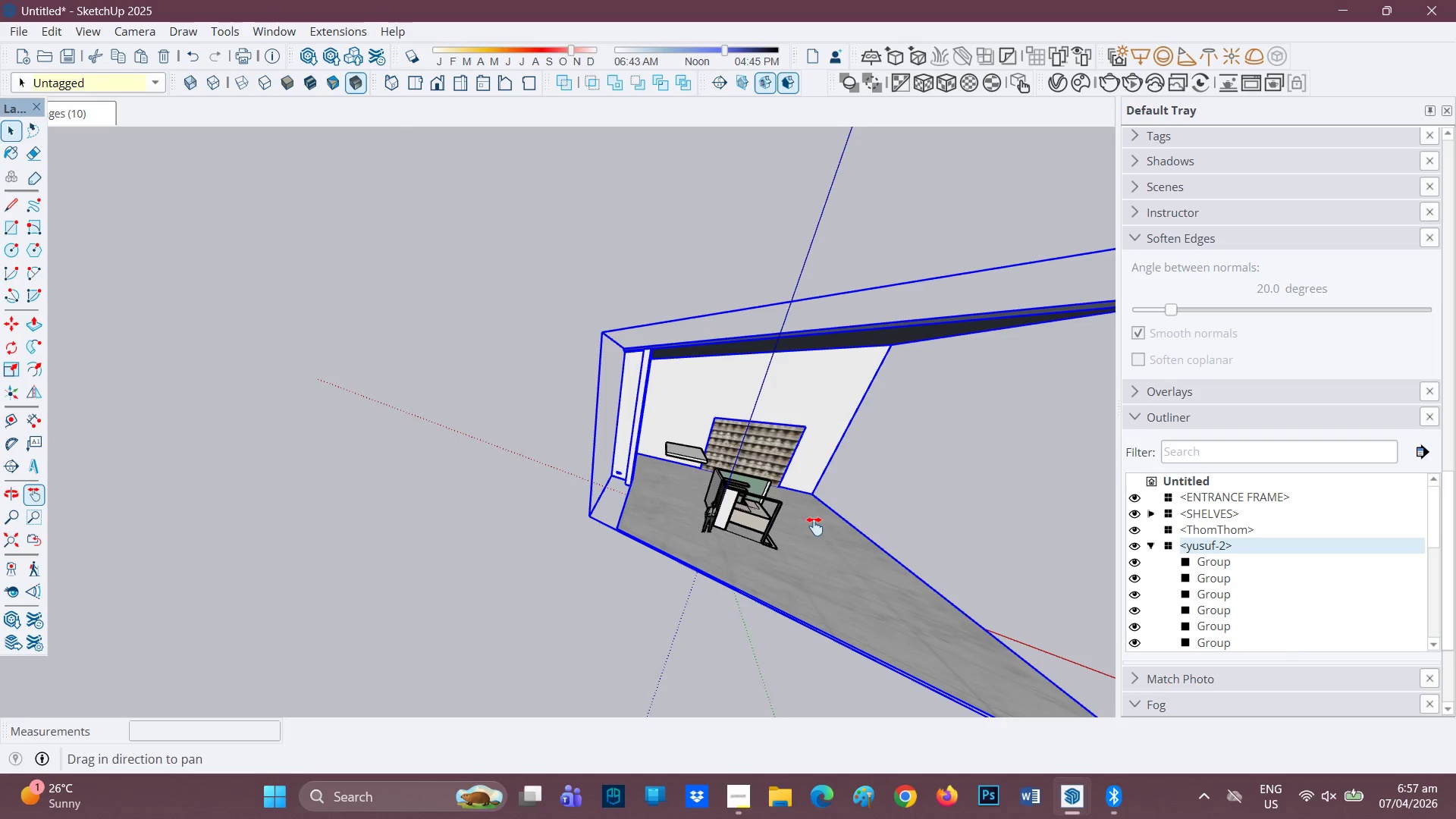 
left_click_drag(start_coordinate=[814, 526], to_coordinate=[525, 435])
 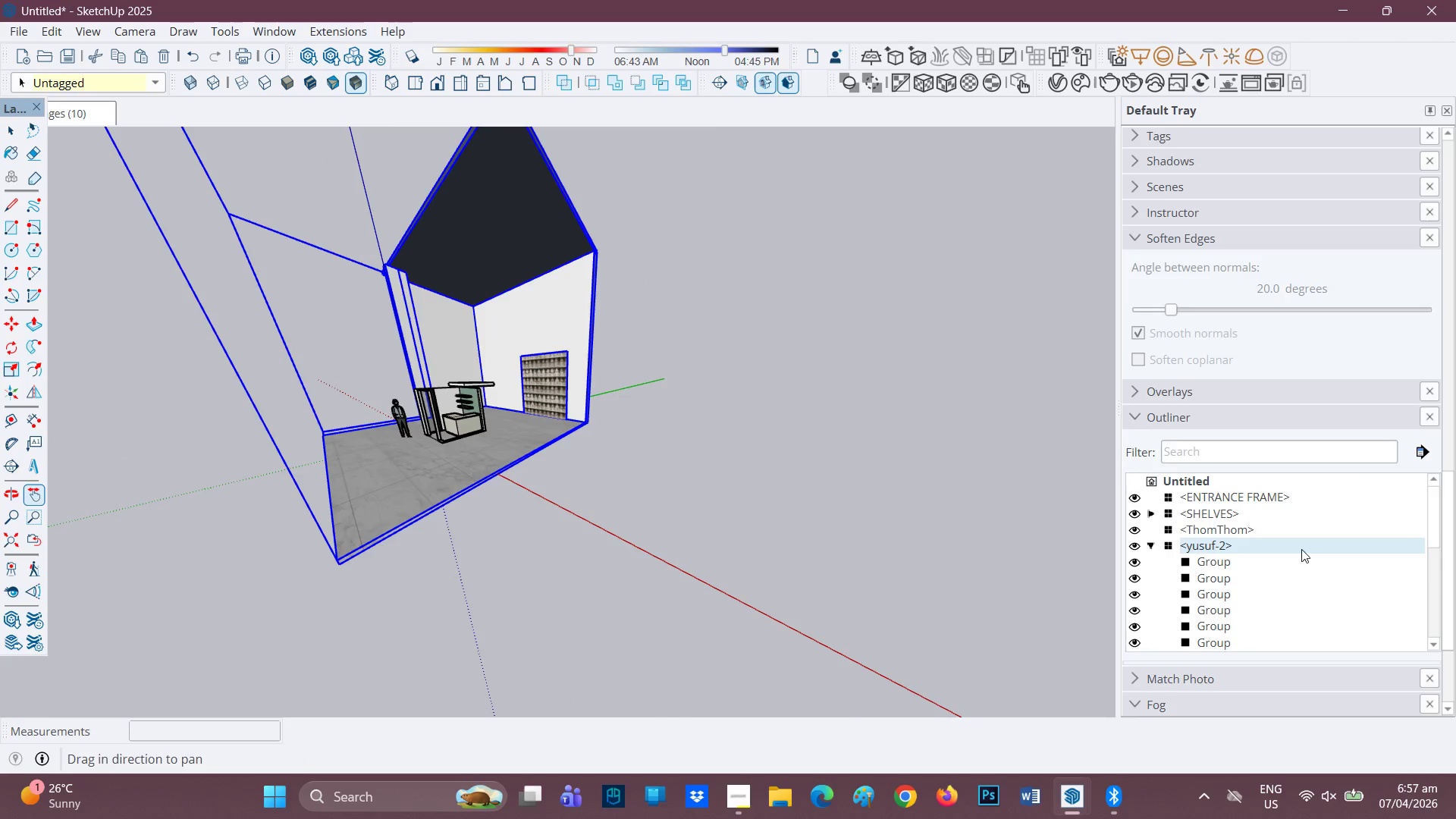 
scroll: coordinate [1209, 560], scroll_direction: up, amount: 1.0
 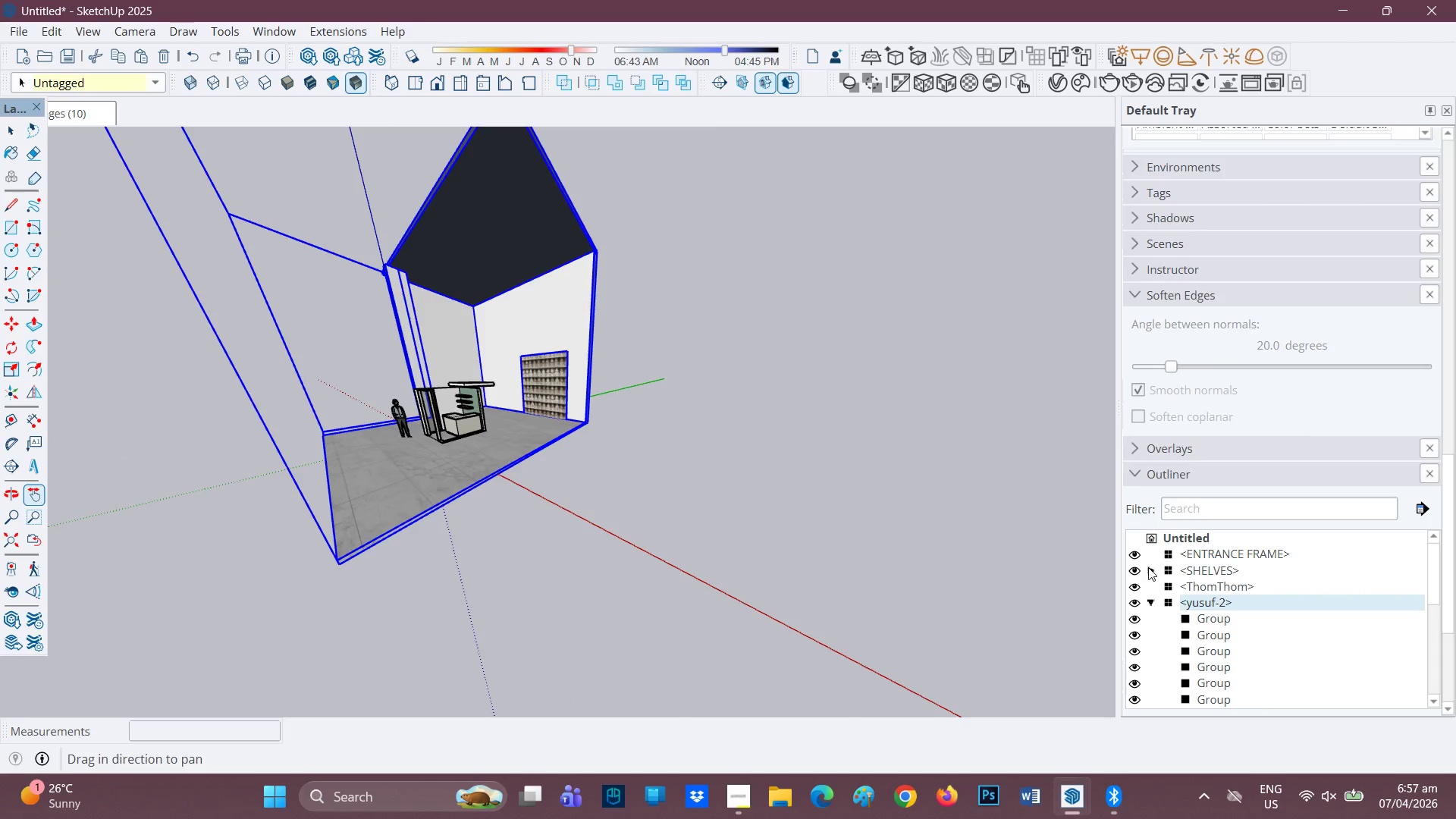 
scroll: coordinate [1147, 598], scroll_direction: down, amount: 1.0
 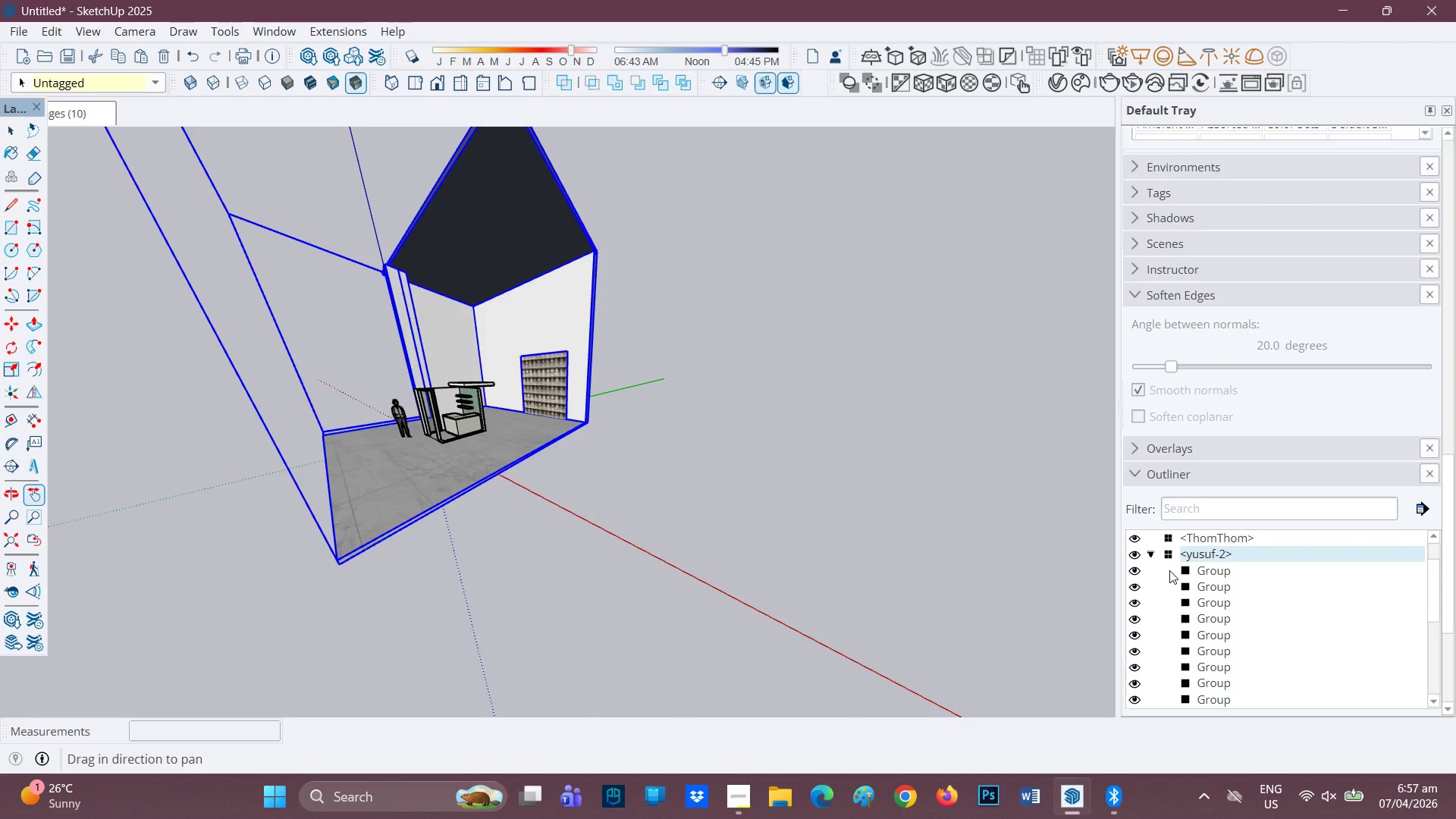 
scroll: coordinate [1171, 569], scroll_direction: none, amount: 0.0
 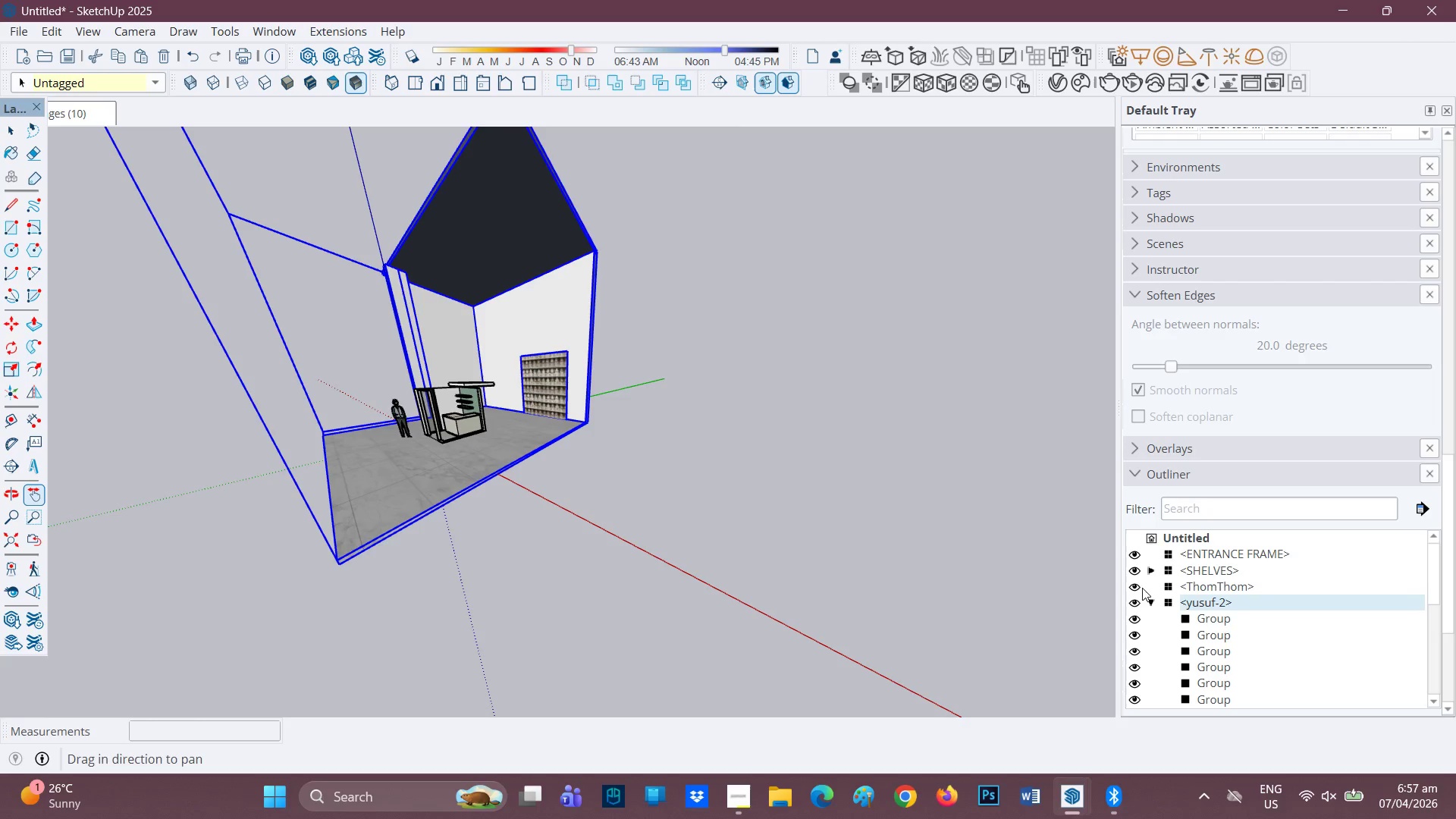 
left_click([1134, 588])
 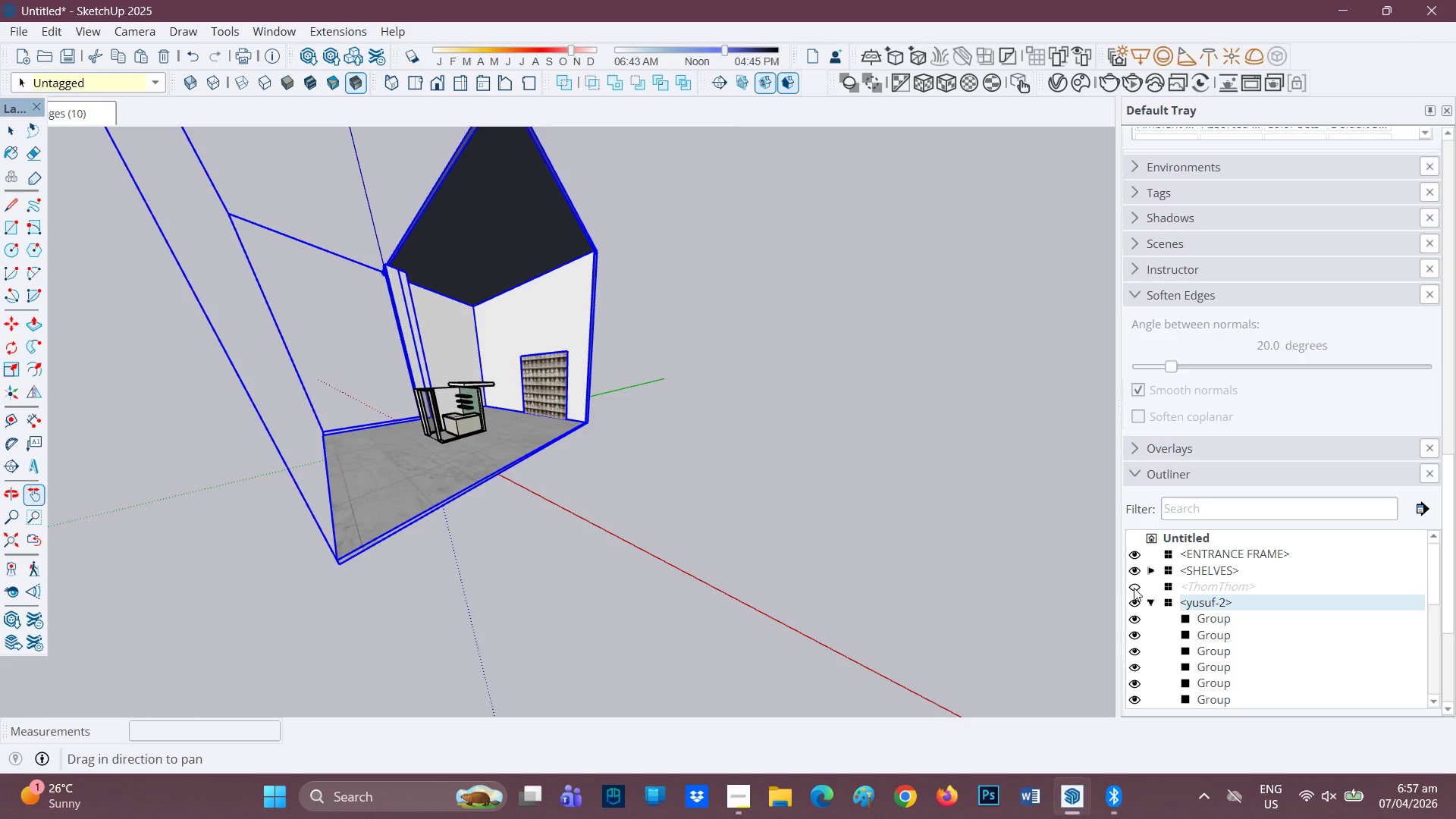 
left_click([1134, 588])
 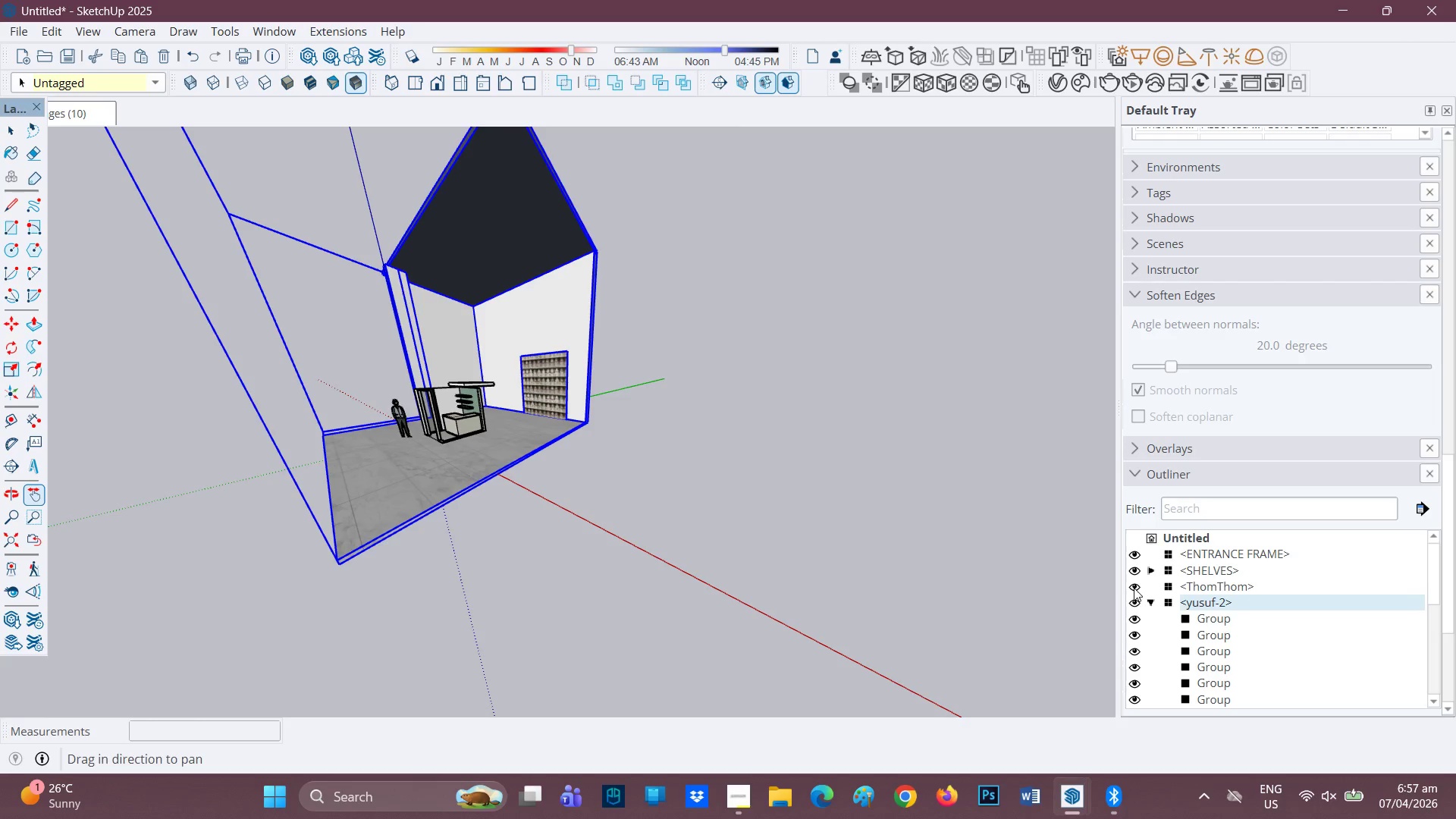 
left_click([1134, 588])
 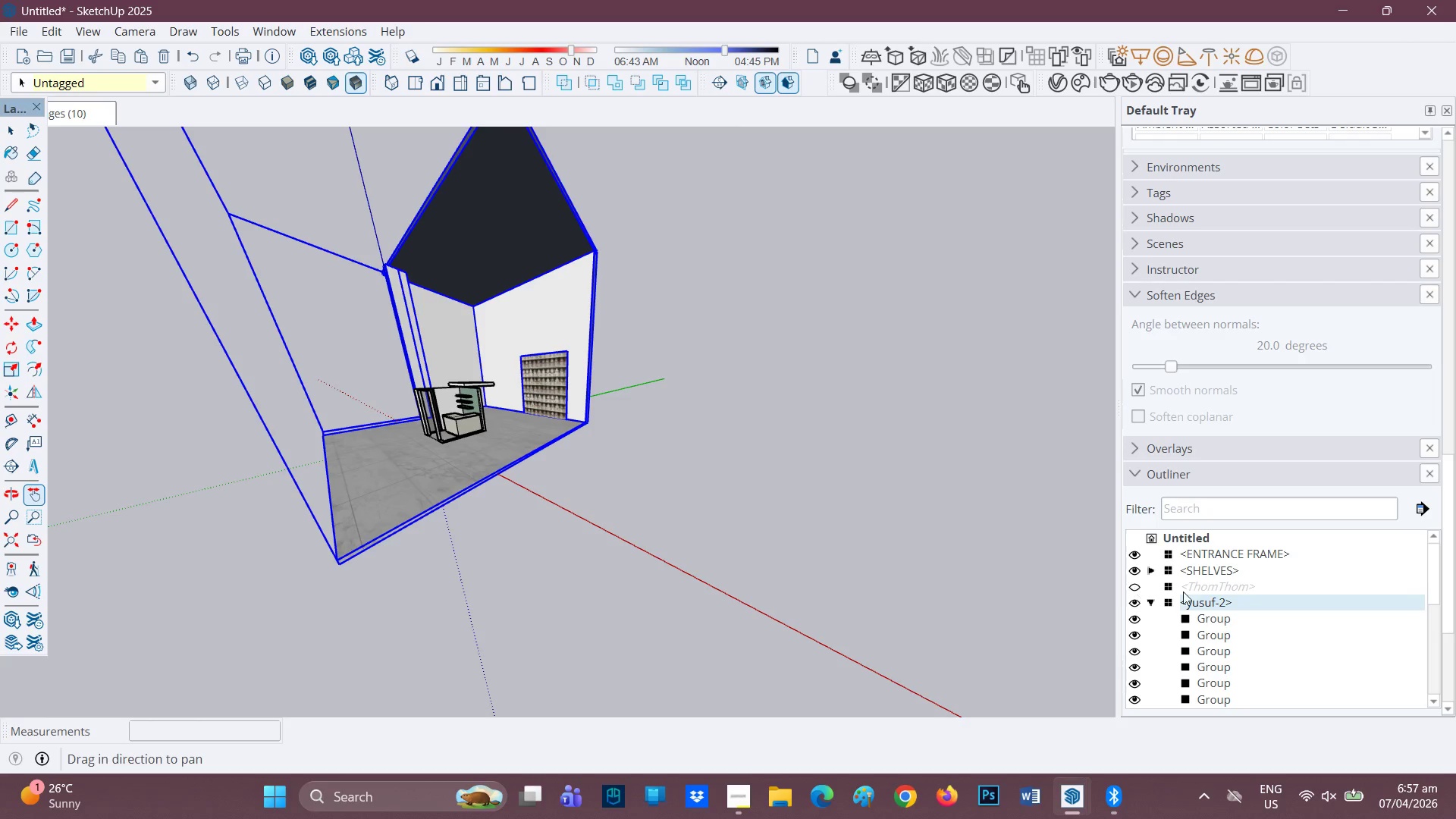 
scroll: coordinate [1223, 596], scroll_direction: none, amount: 0.0
 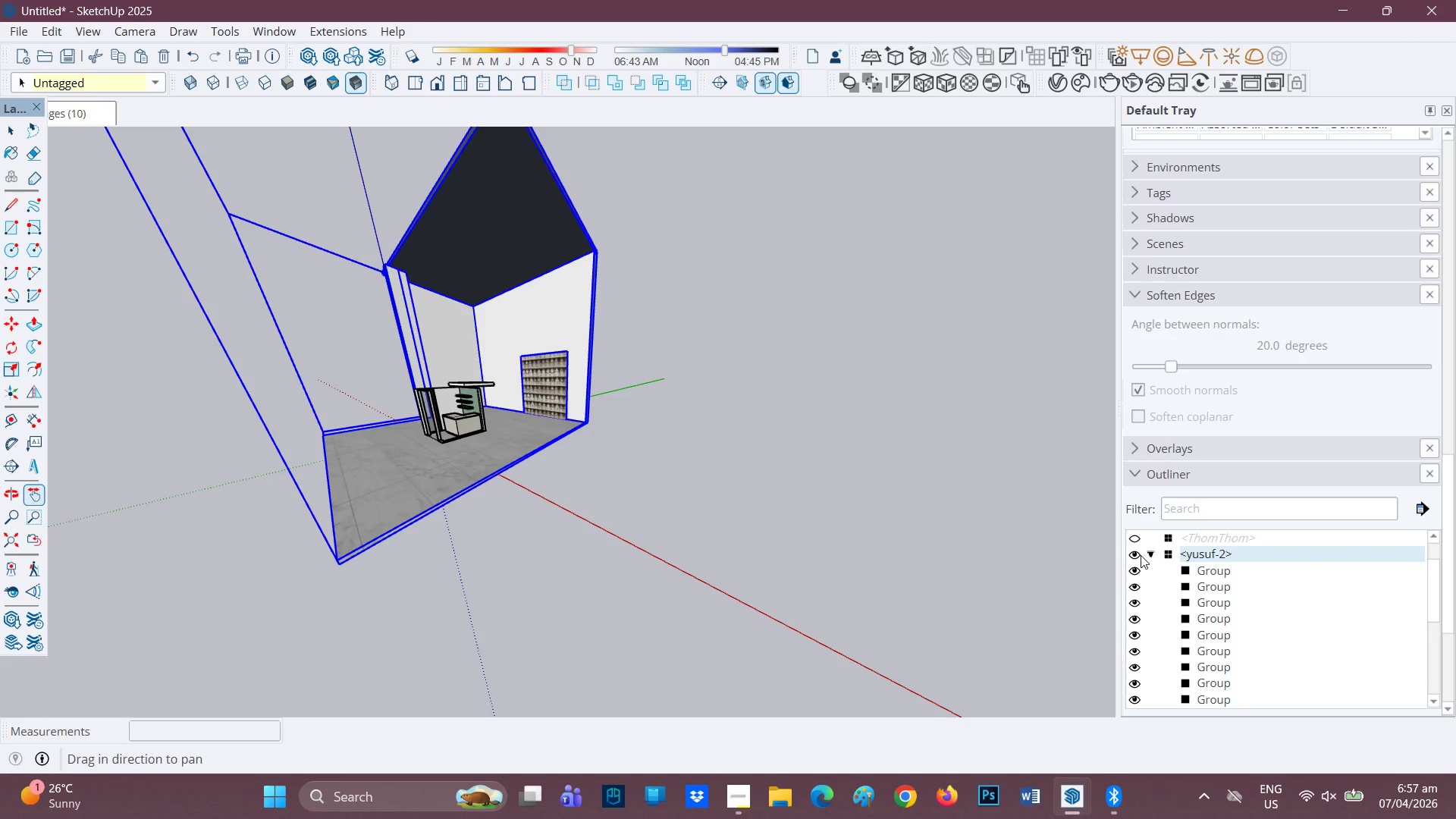 
left_click([1135, 554])
 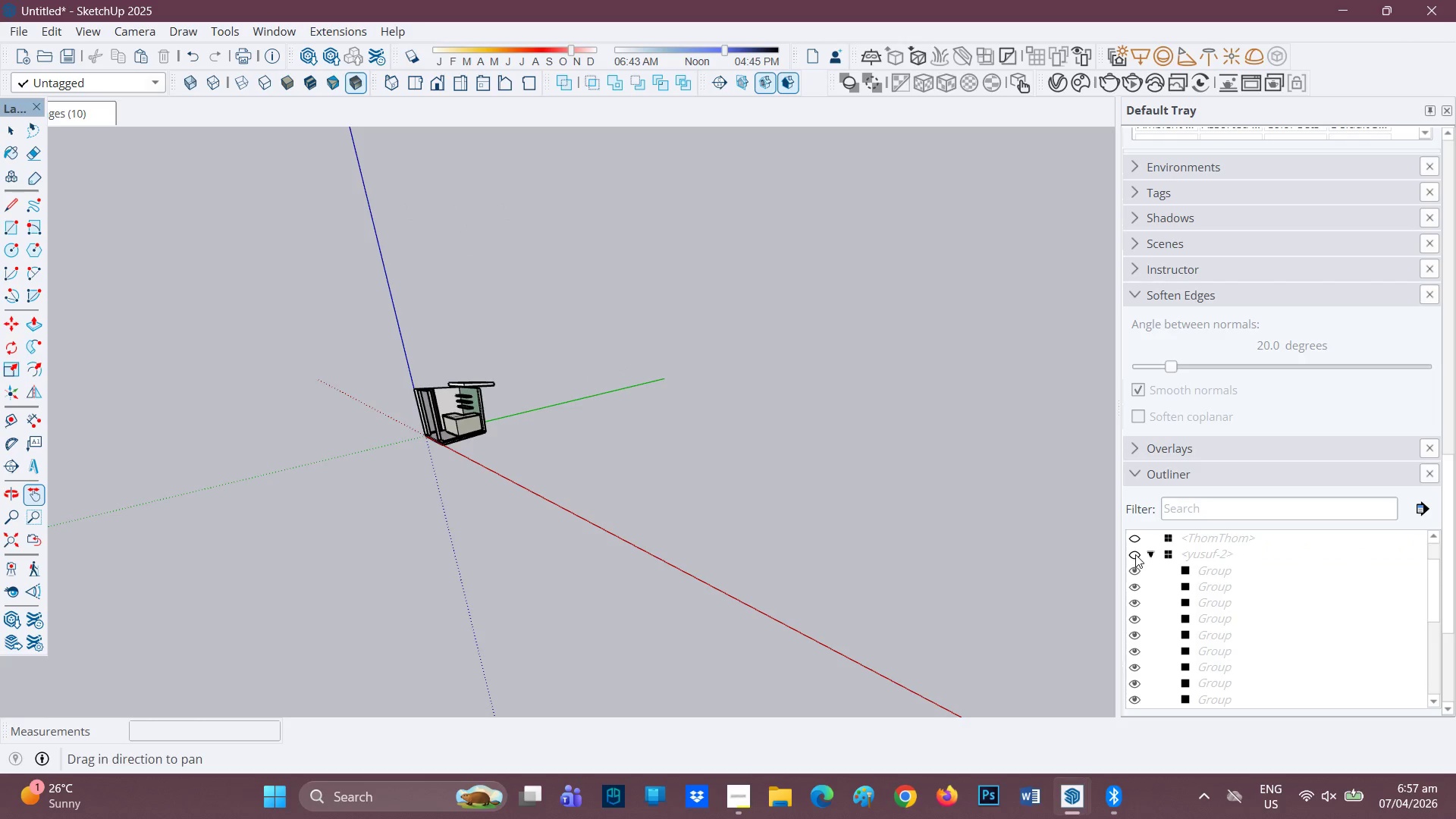 
left_click([1135, 554])
 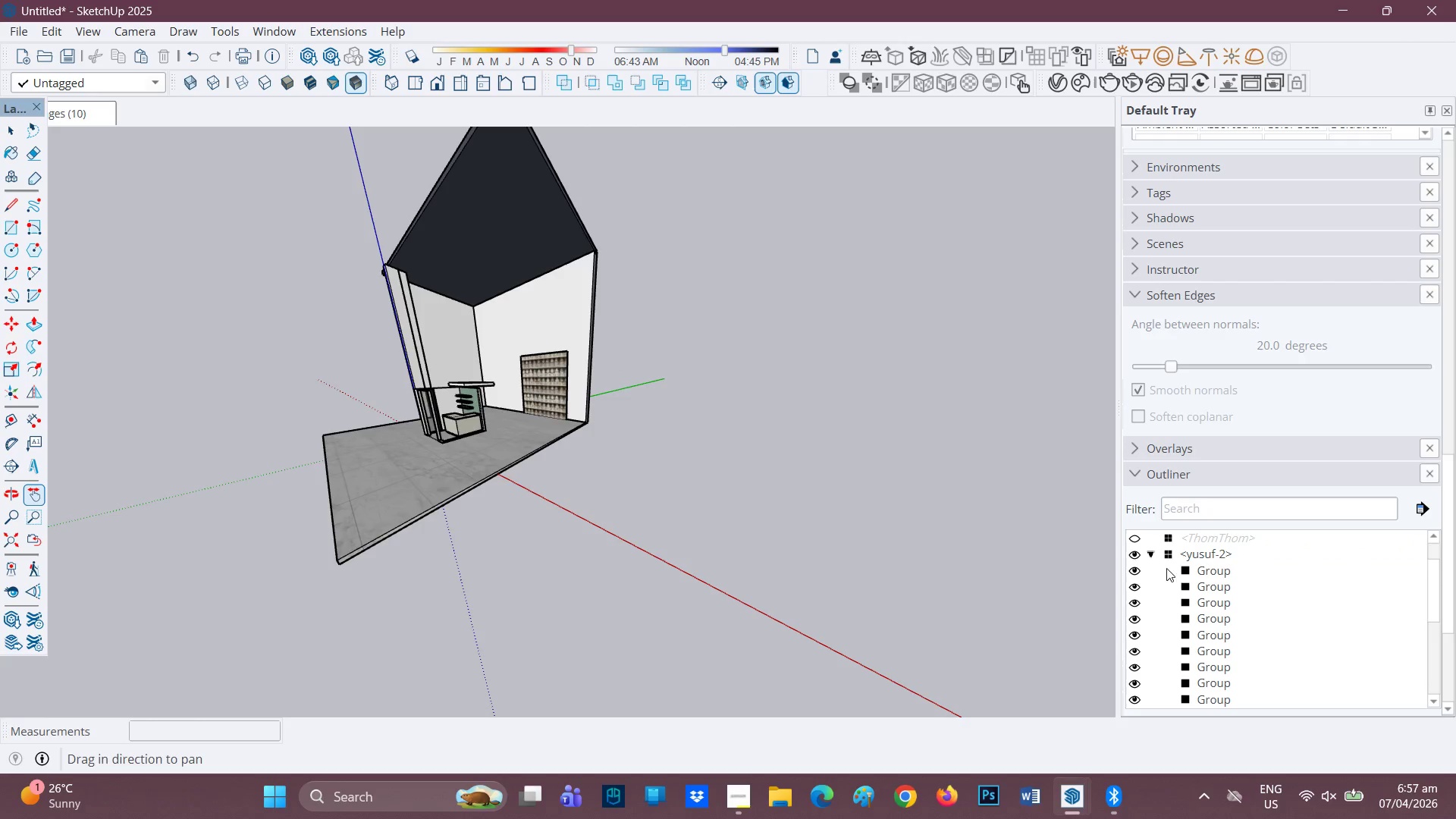 
scroll: coordinate [1202, 664], scroll_direction: down, amount: 8.0
 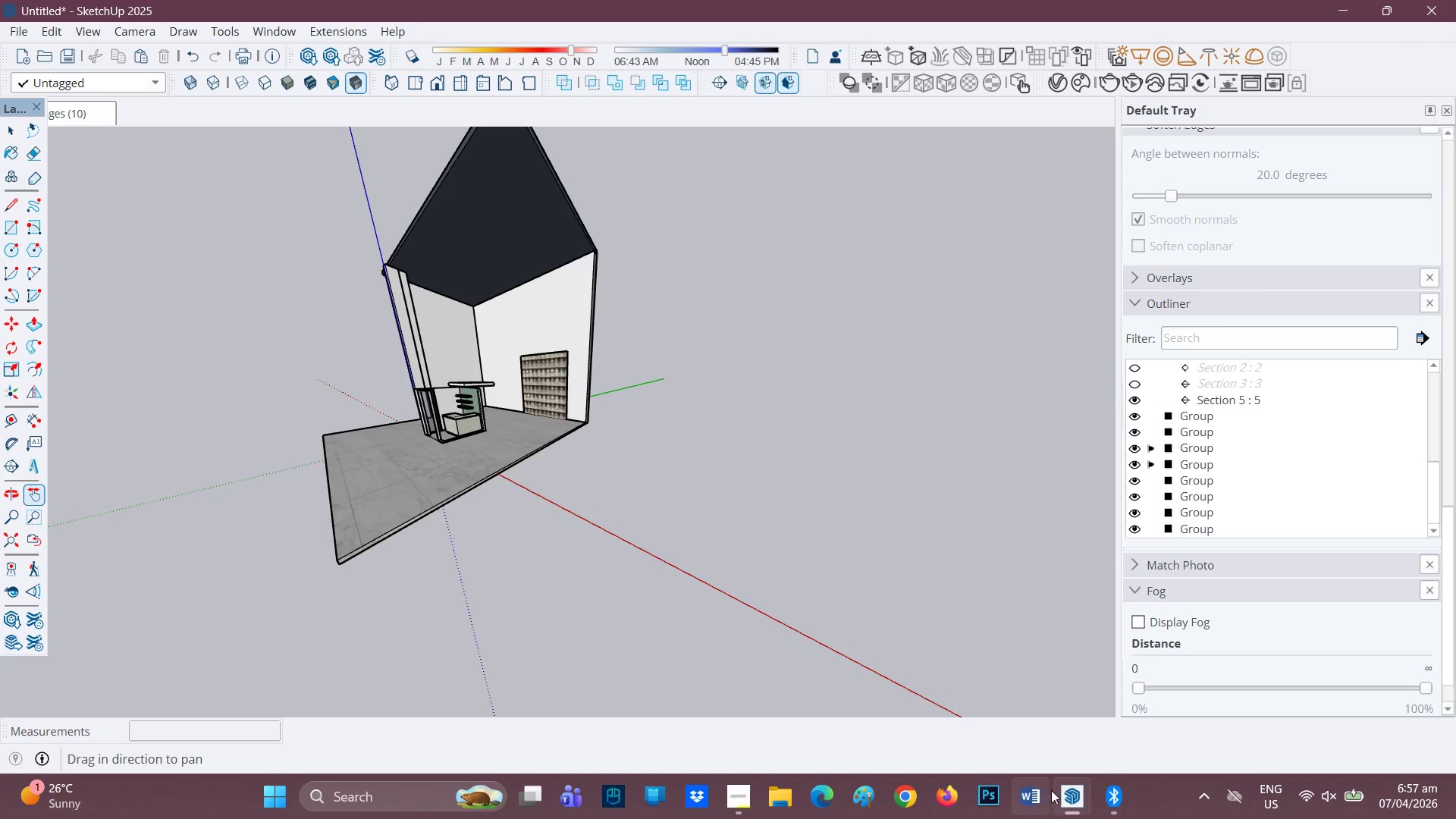 
left_click([1138, 698])
 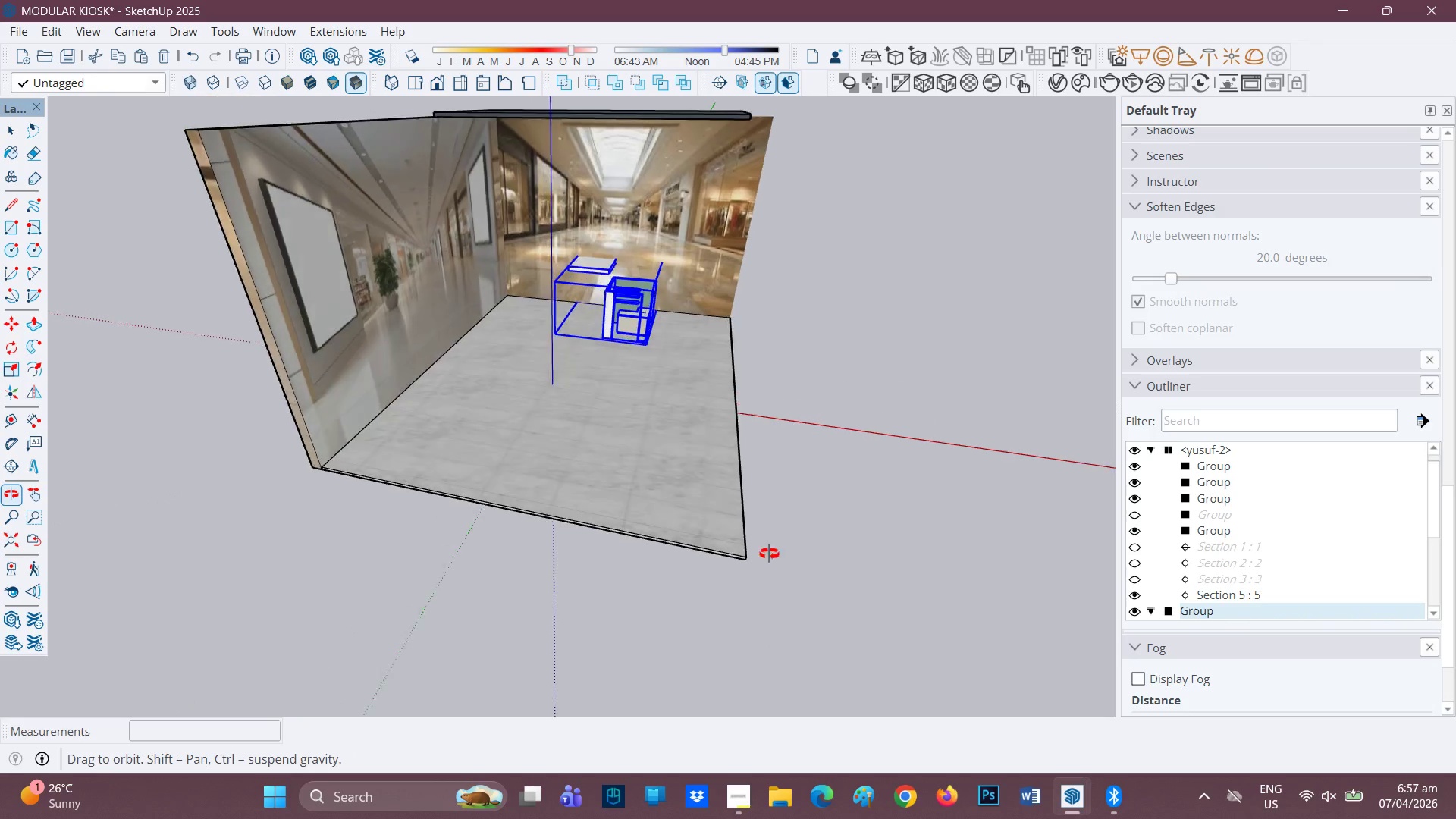 
scroll: coordinate [737, 478], scroll_direction: down, amount: 1.0
 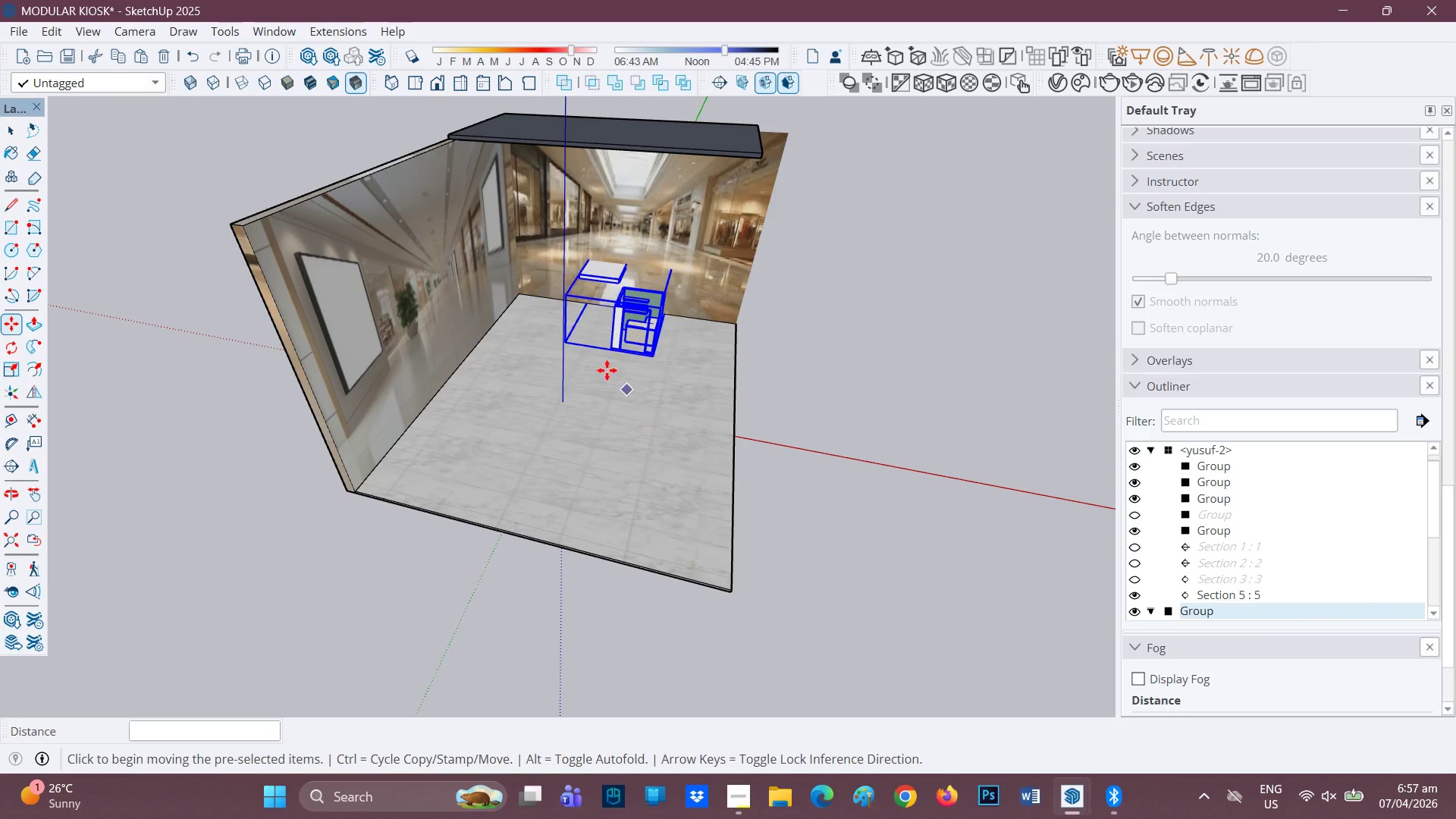 
scroll: coordinate [630, 325], scroll_direction: up, amount: 1.0
 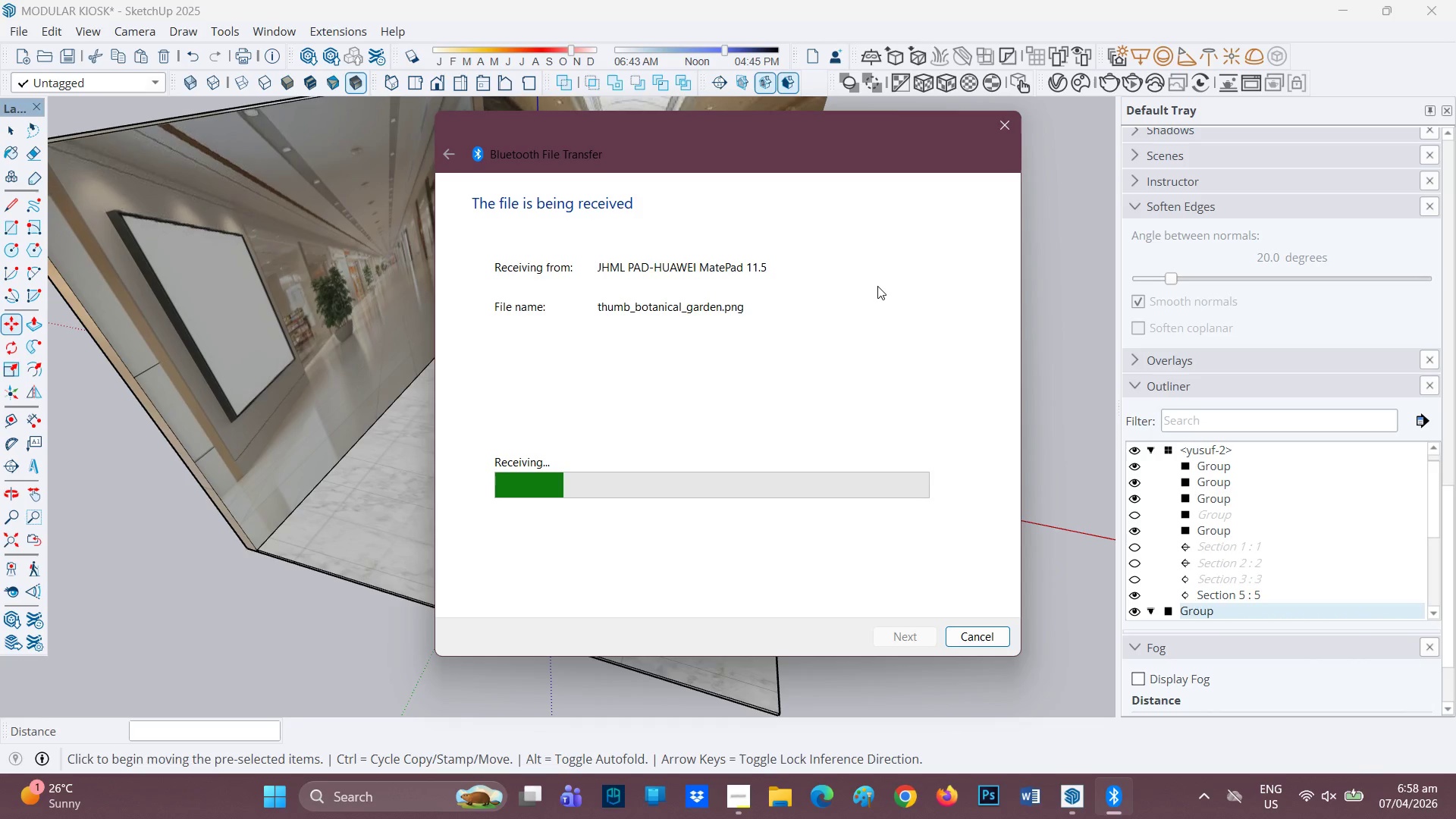 
wait(38.99)
 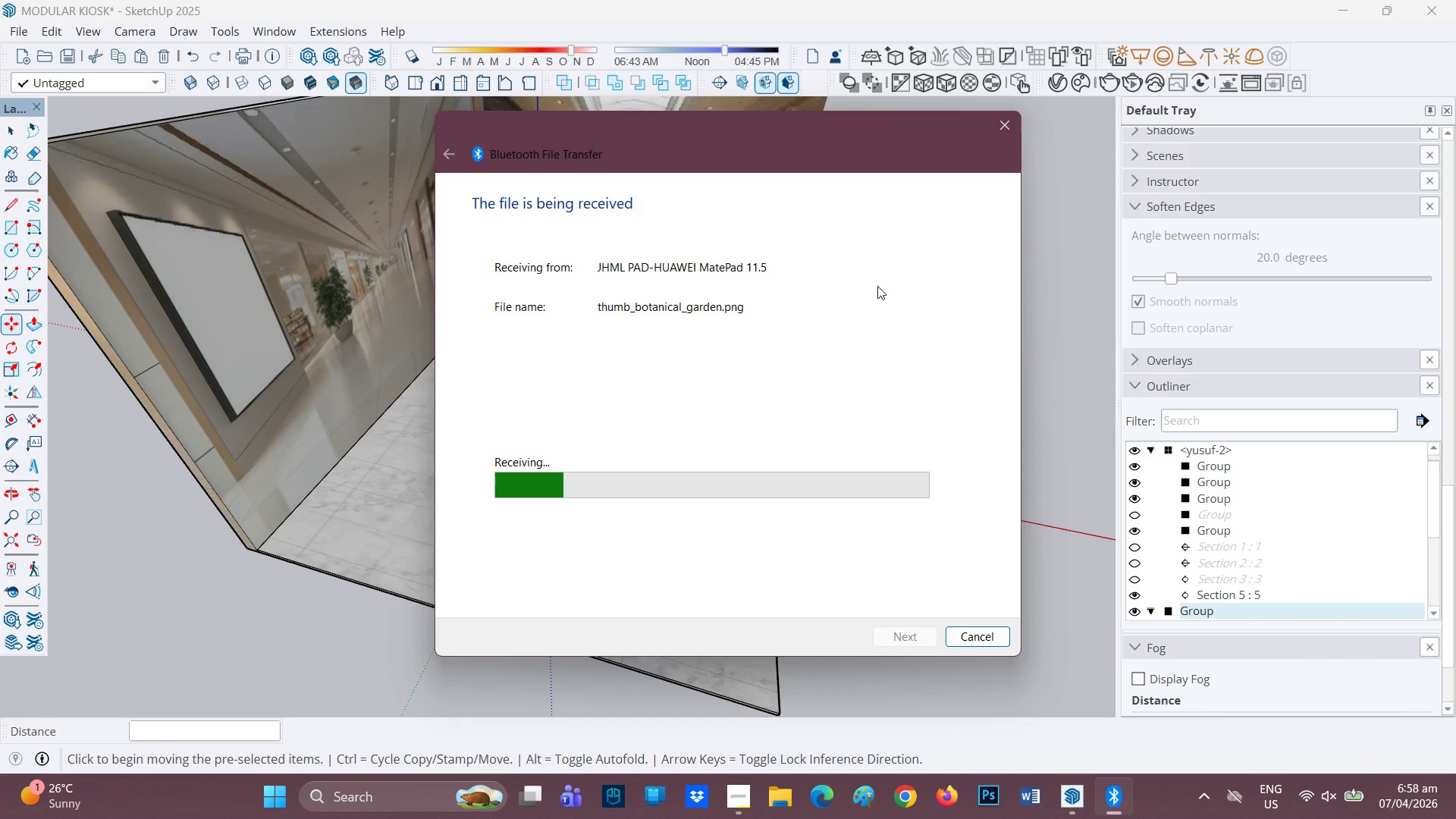 
scroll: coordinate [948, 270], scroll_direction: none, amount: 0.0
 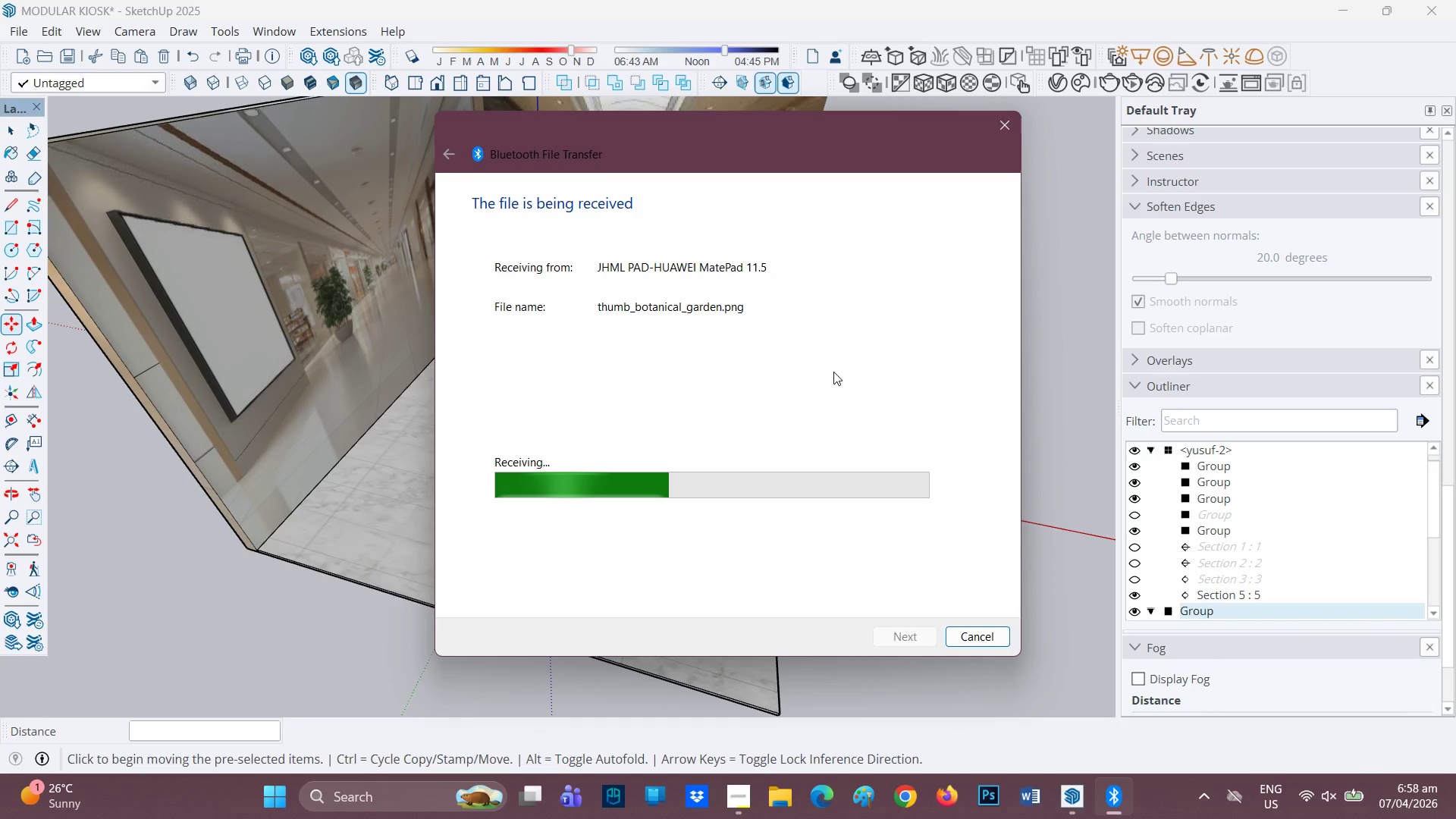 
left_click([733, 803])